 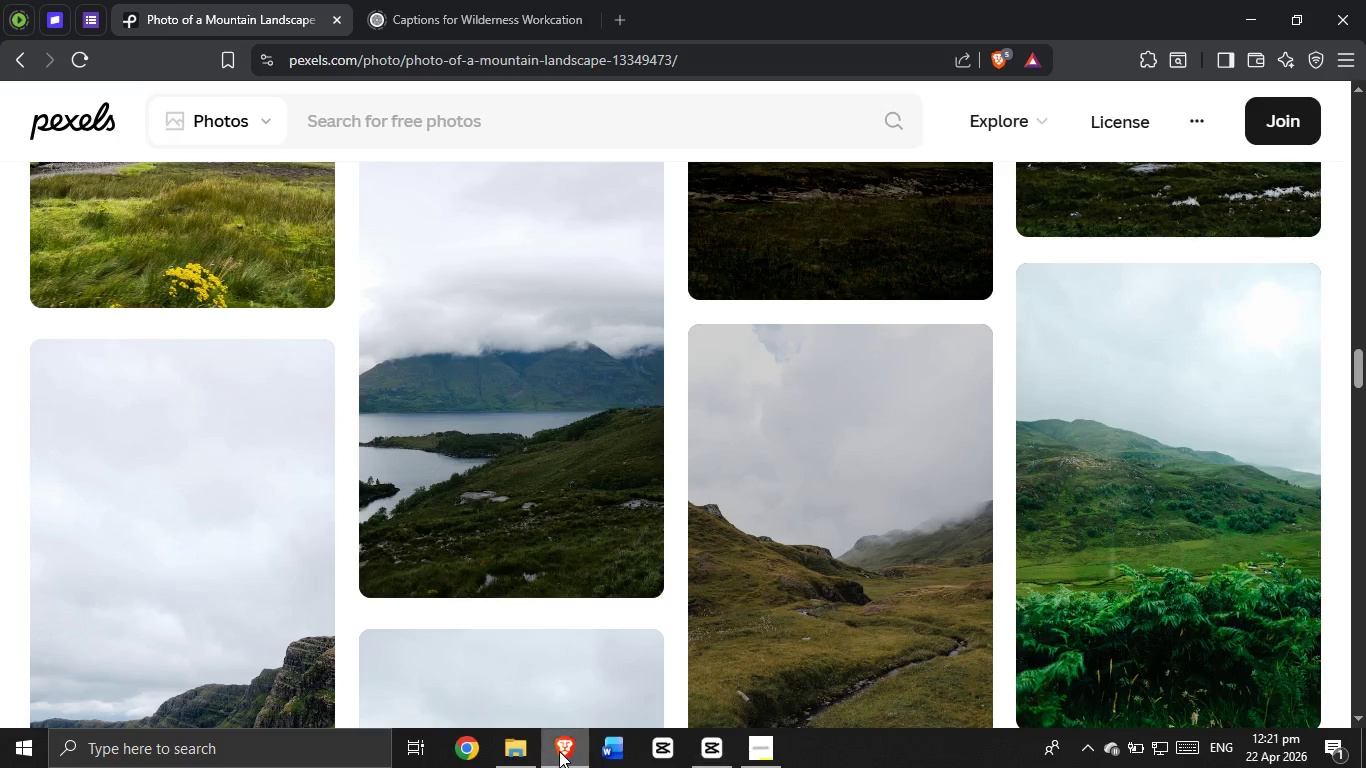 
left_click([527, 130])
 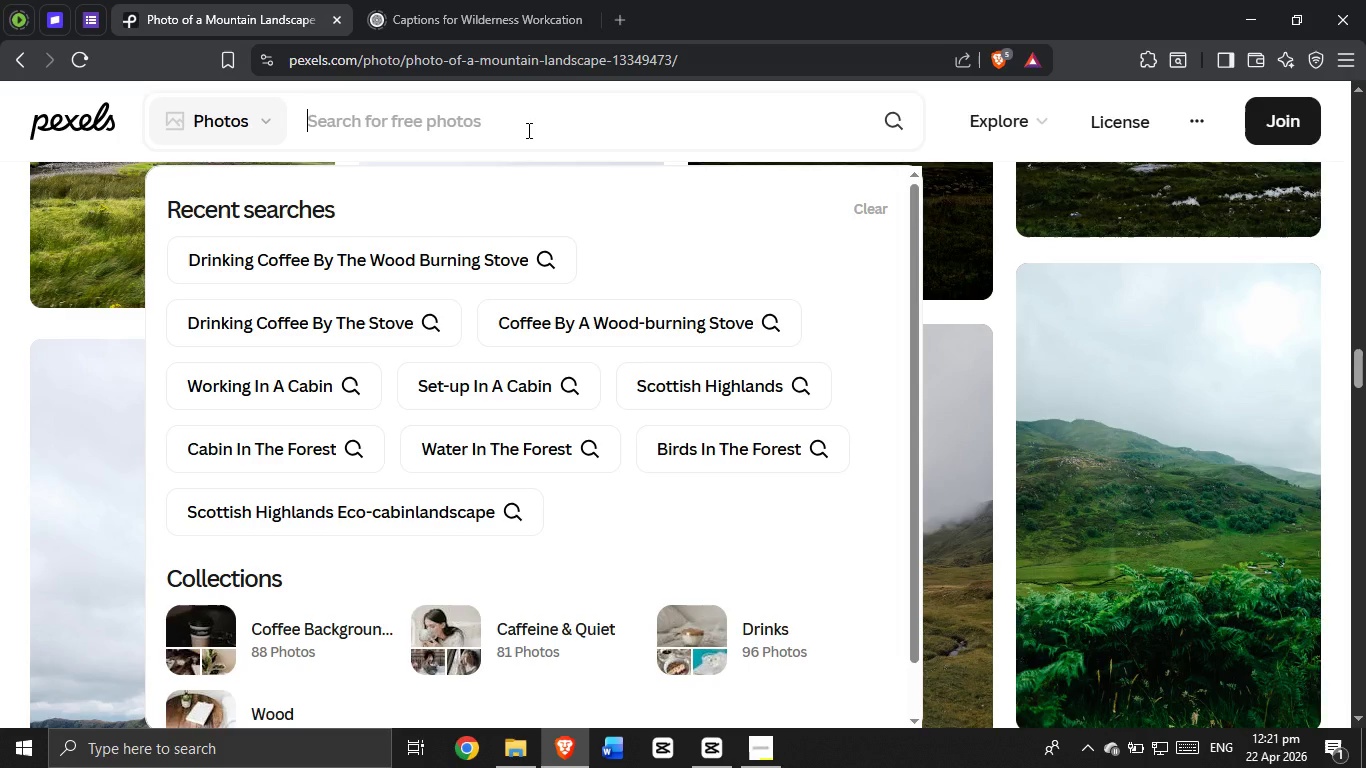 
type(working in a cabin)
 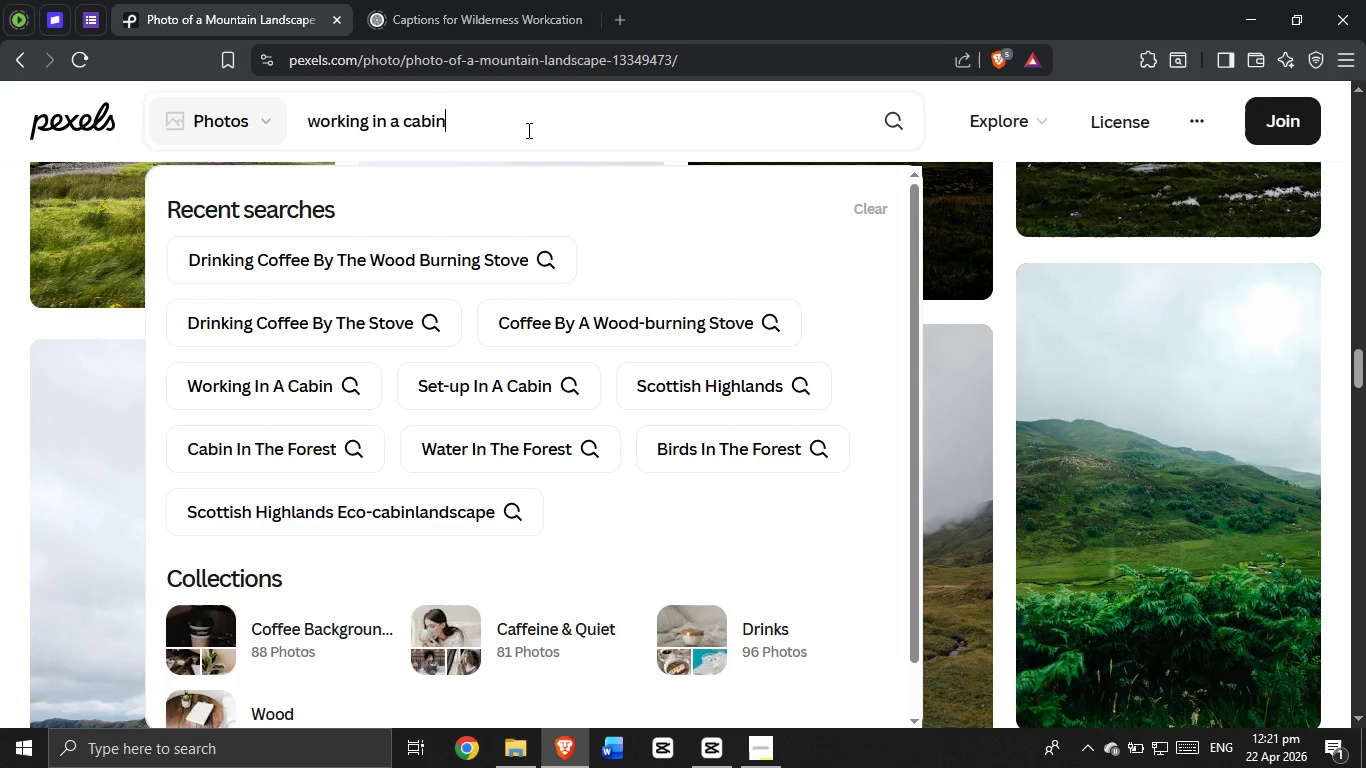 
key(Enter)
 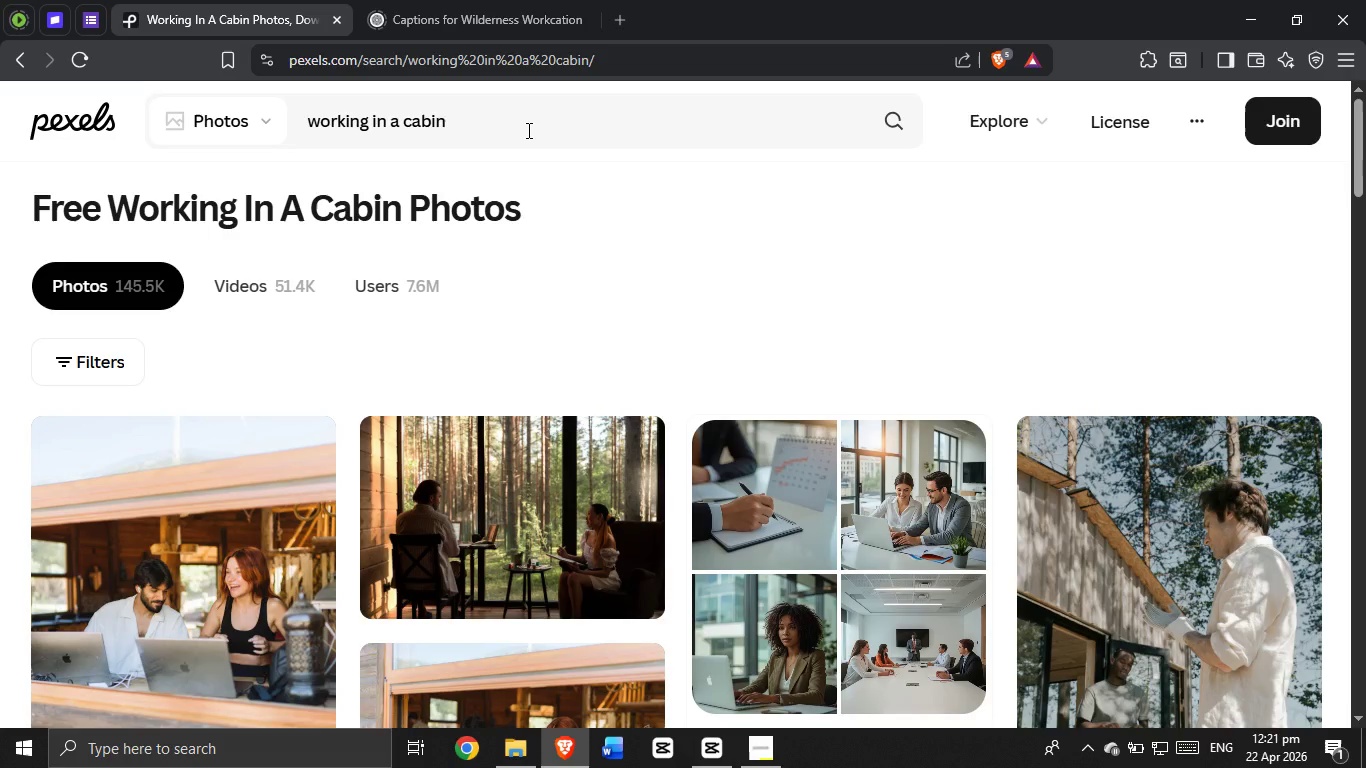 
wait(9.89)
 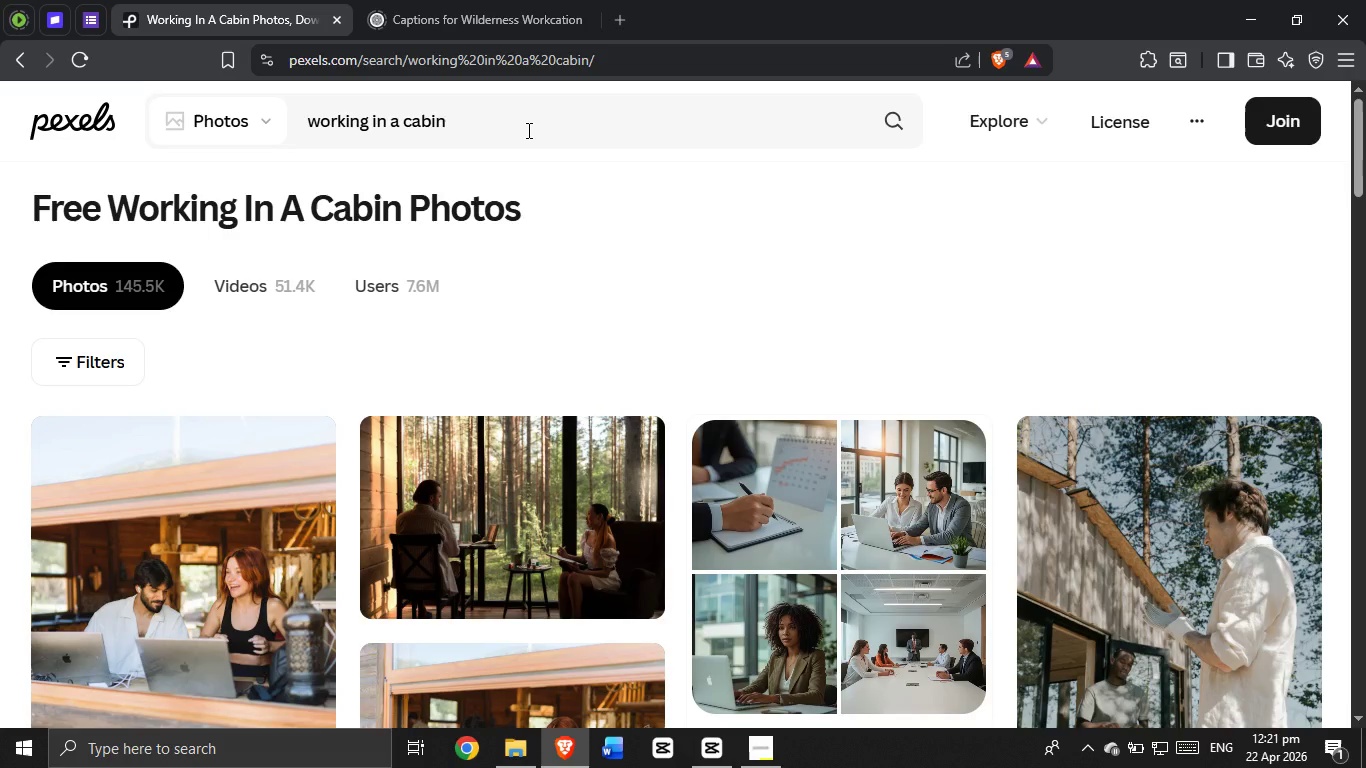 
scroll: coordinate [607, 524], scroll_direction: down, amount: 3.0
 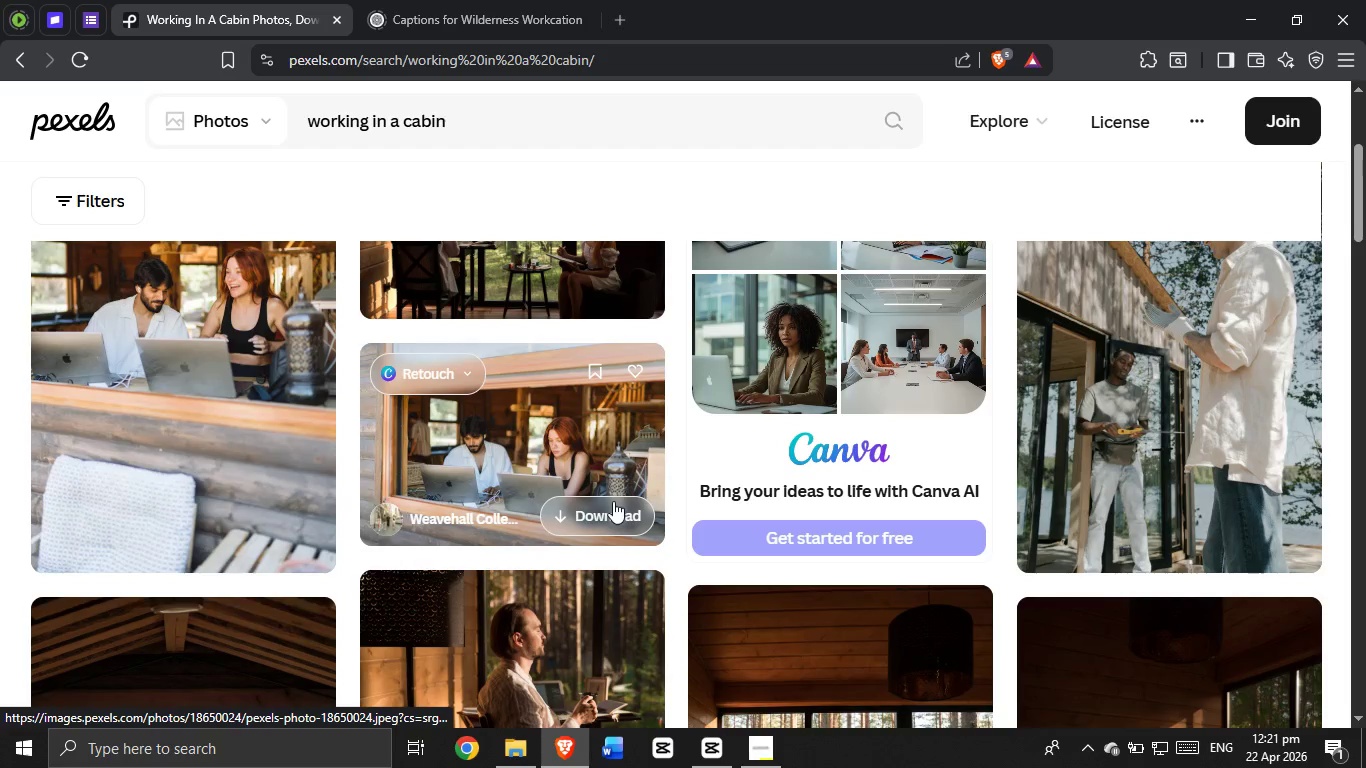 
scroll: coordinate [606, 504], scroll_direction: up, amount: 1.0
 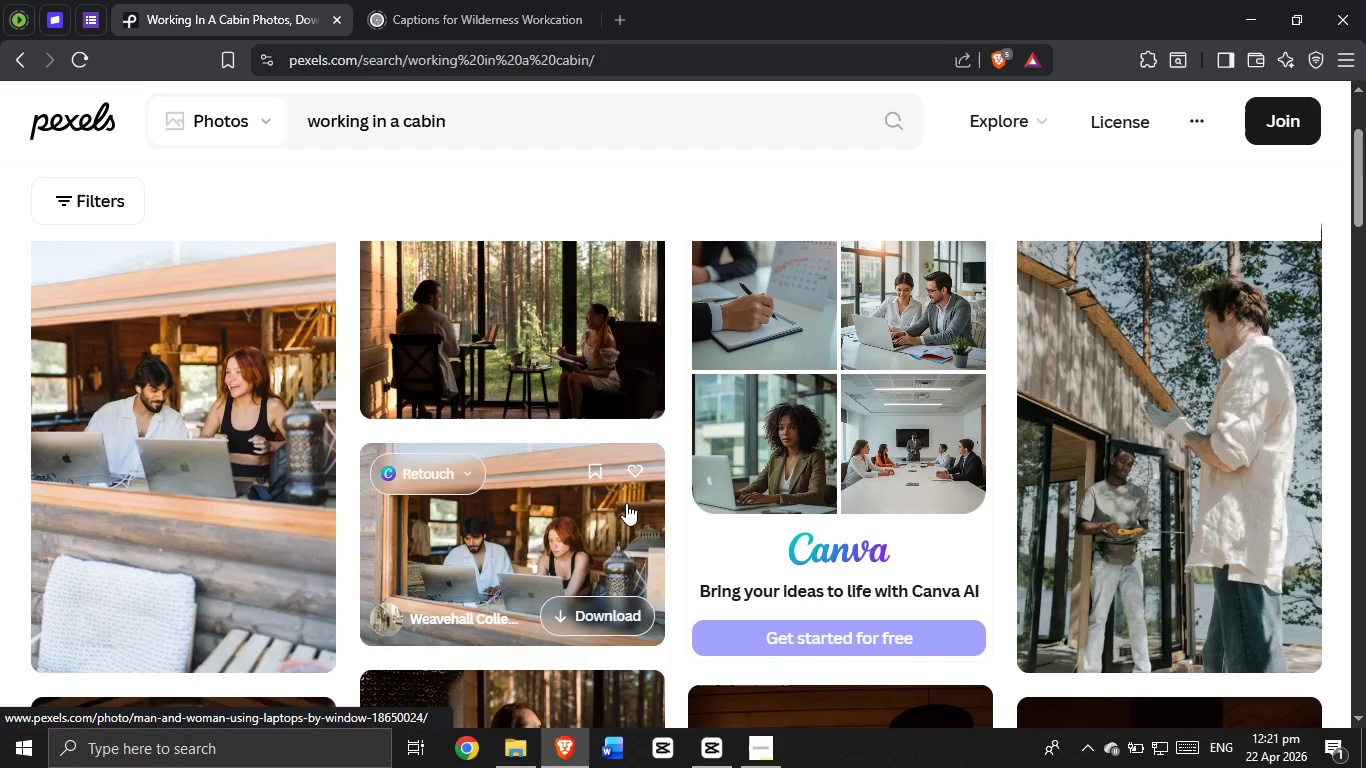 
scroll: coordinate [667, 502], scroll_direction: down, amount: 5.0
 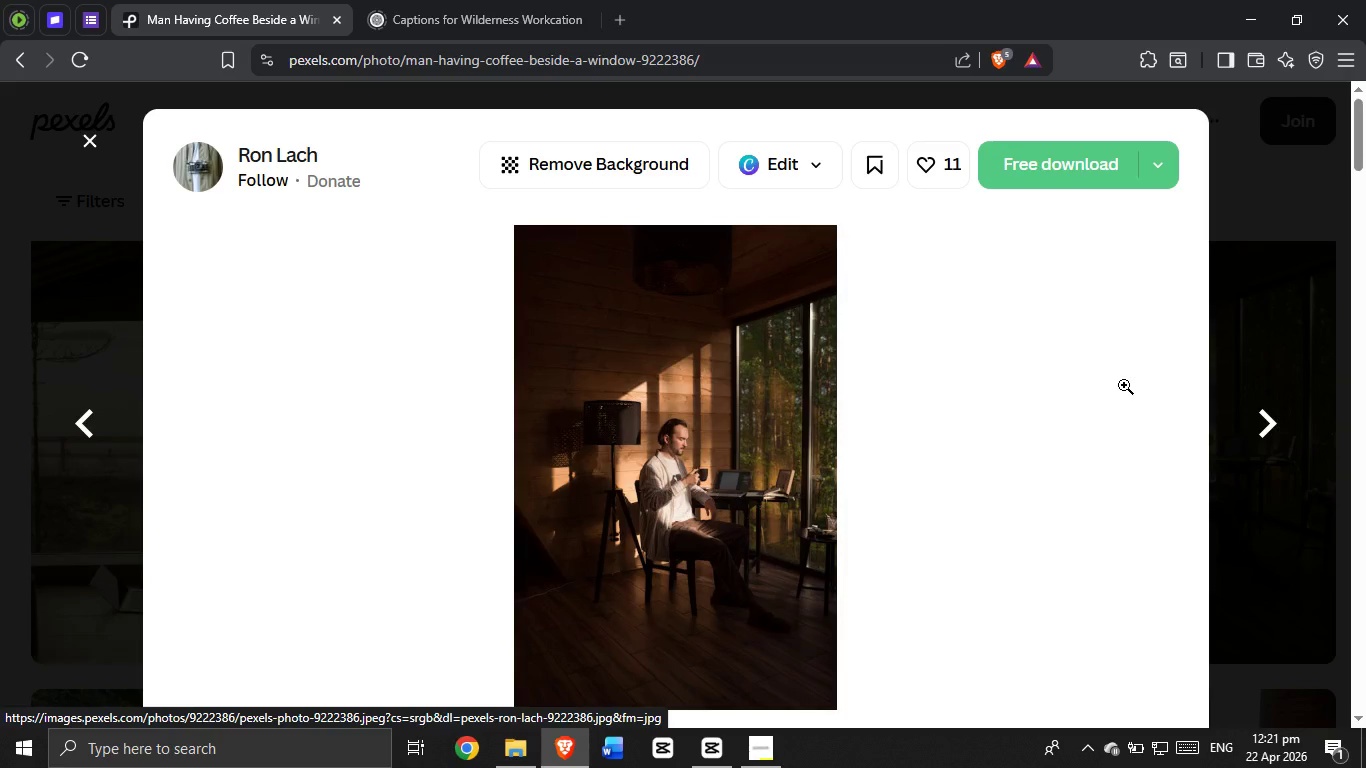 
wait(14.33)
 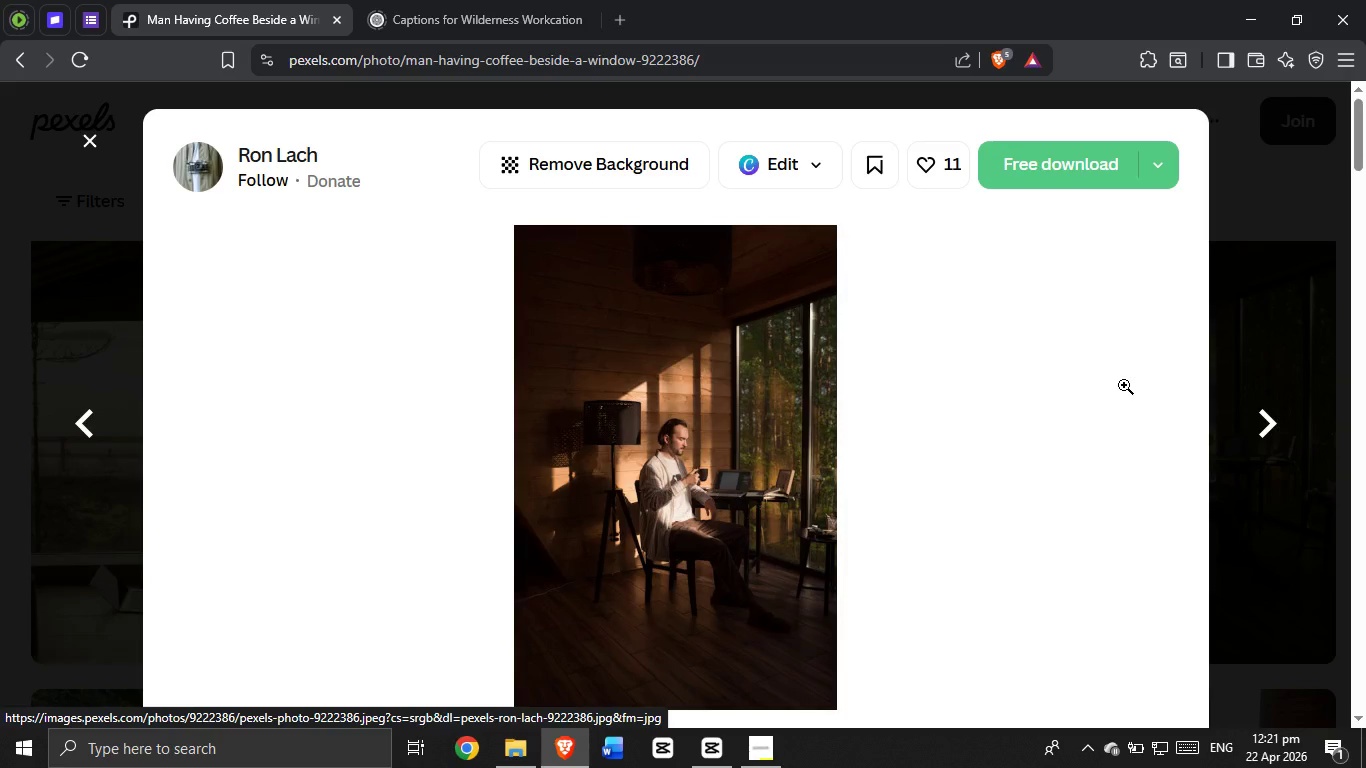 
scroll: coordinate [689, 373], scroll_direction: none, amount: 0.0
 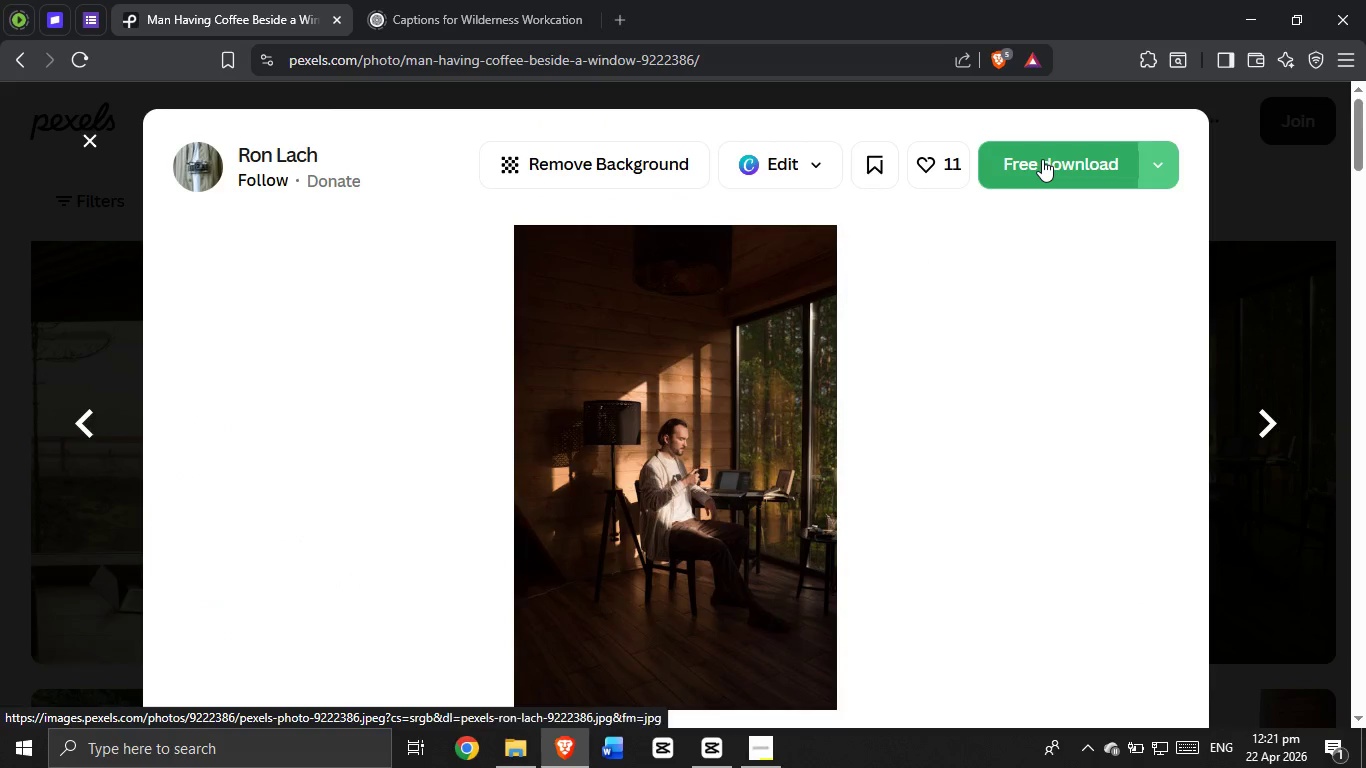 
left_click([94, 138])
 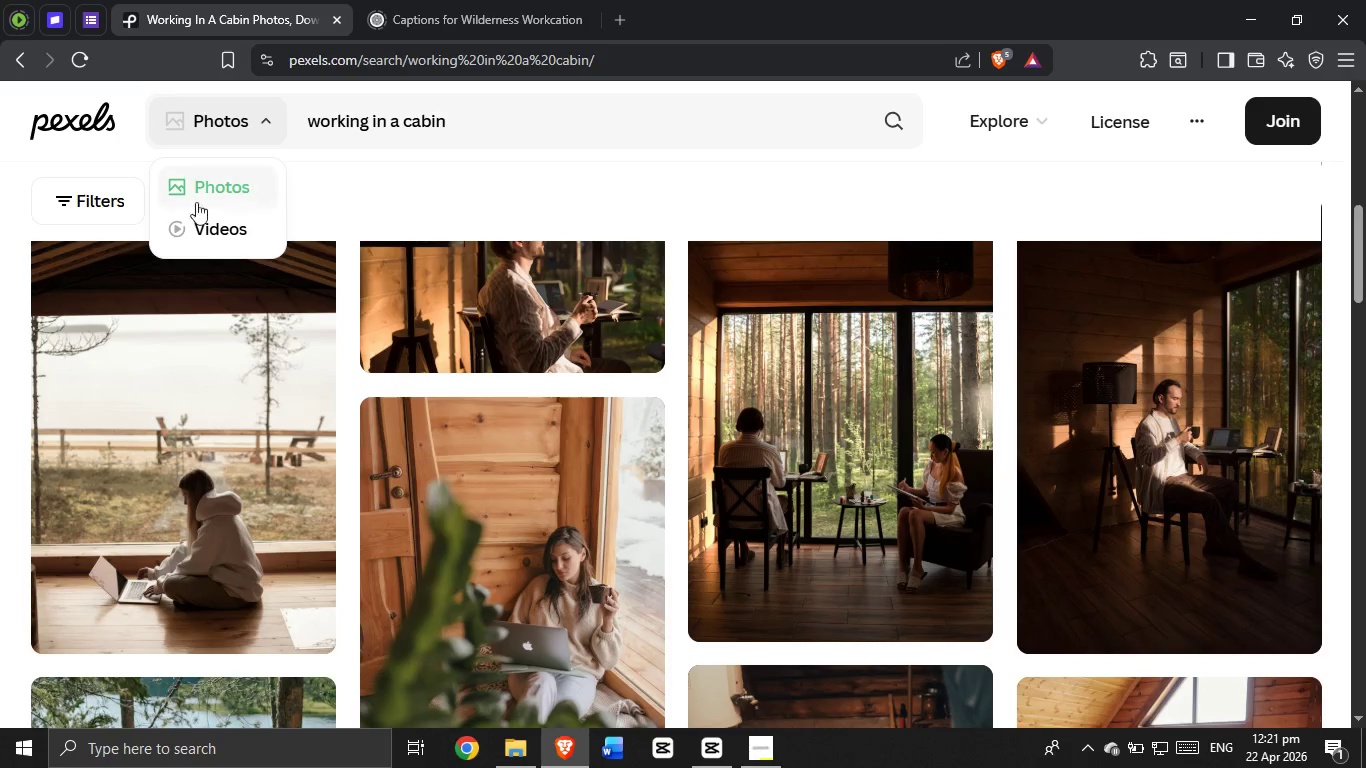 
double_click([202, 241])
 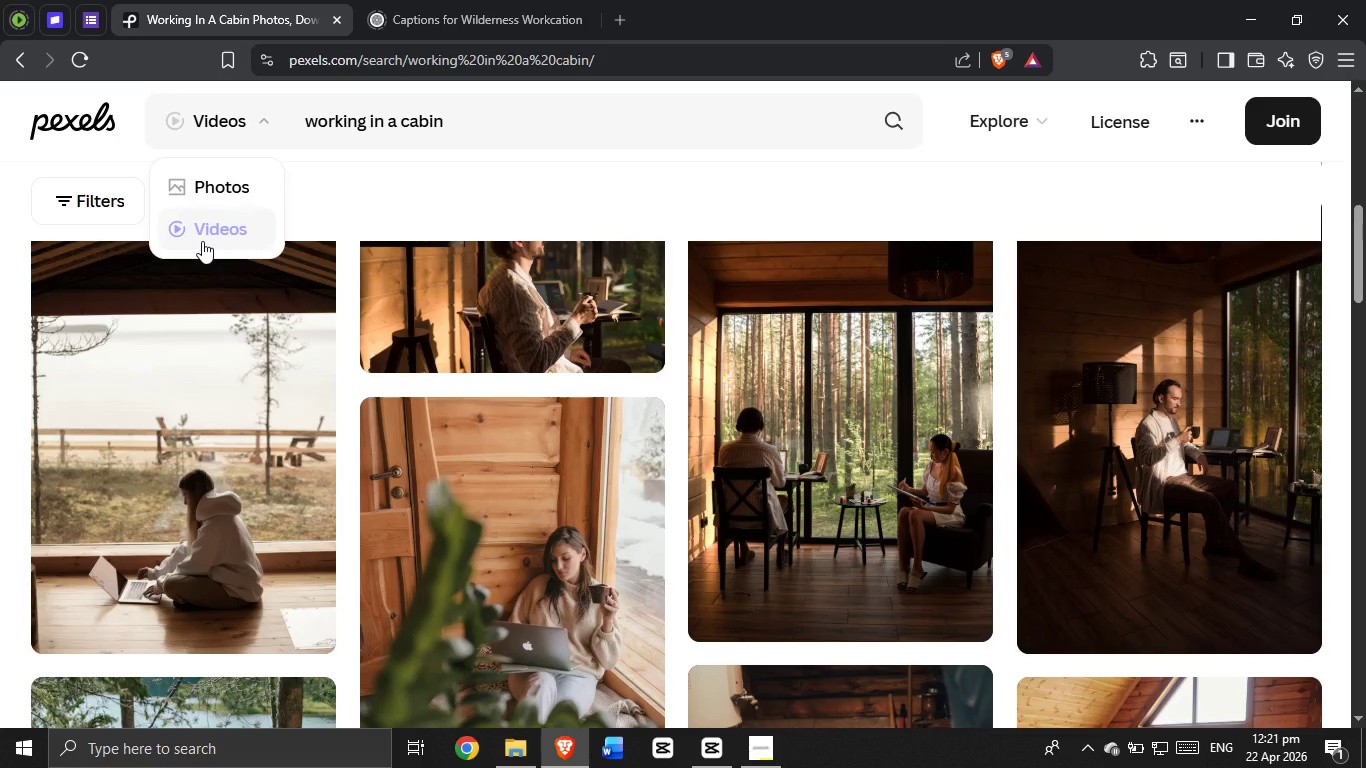 
left_click([202, 241])
 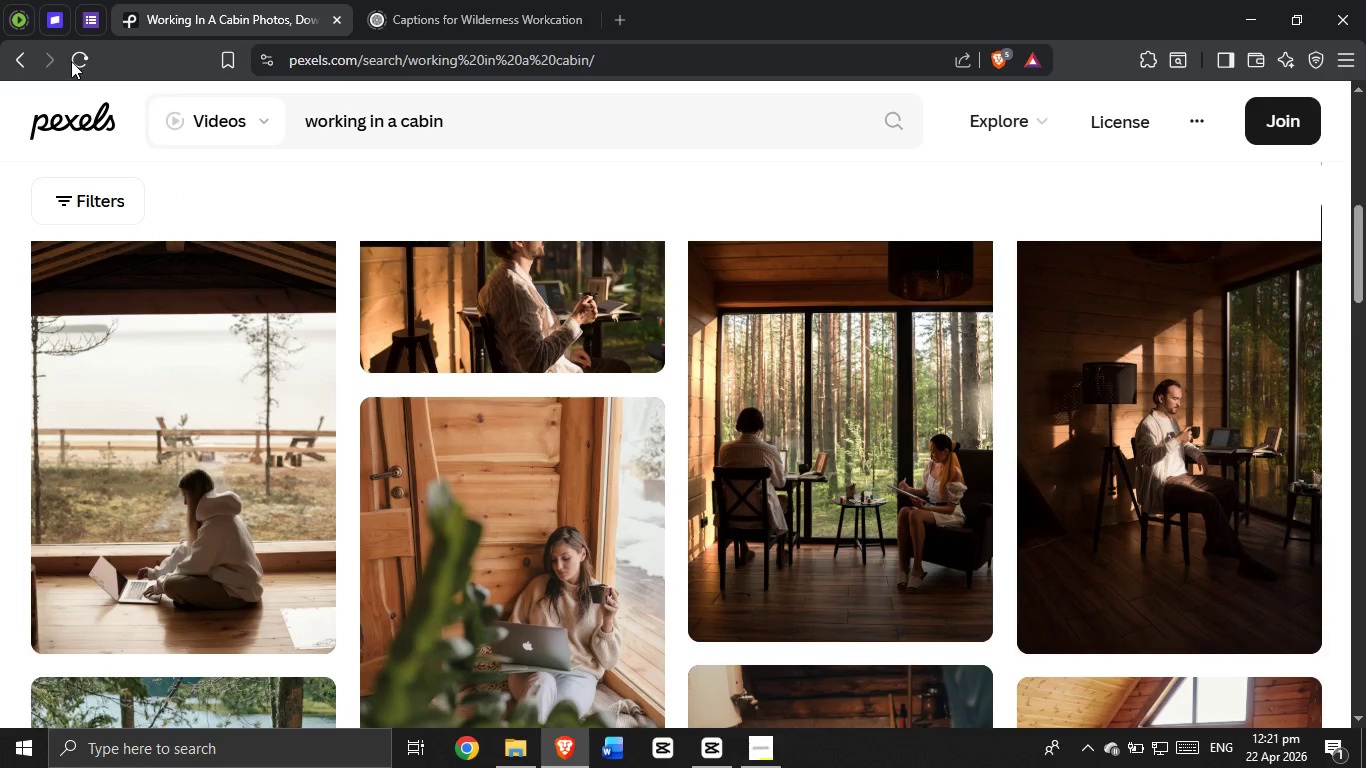 
left_click([72, 63])
 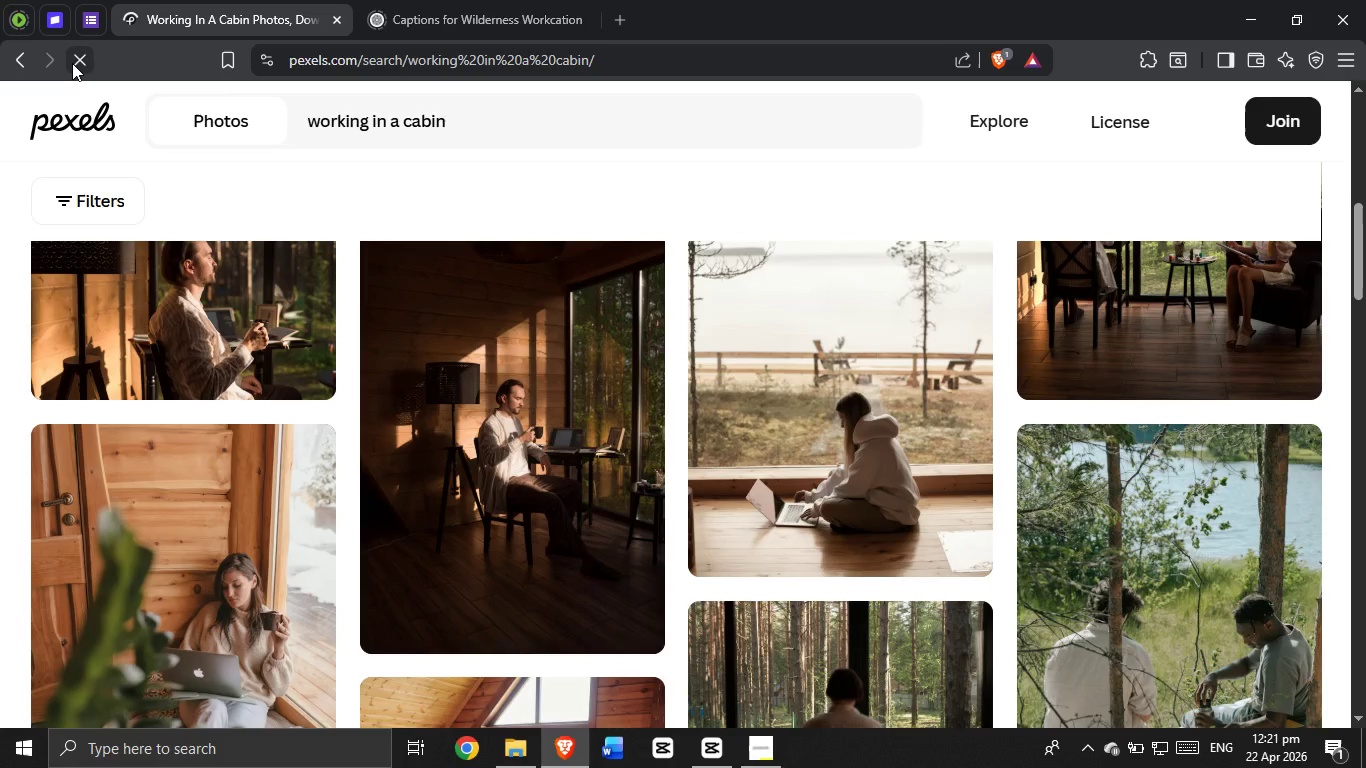 
left_click_drag(start_coordinate=[256, 137], to_coordinate=[254, 142])
 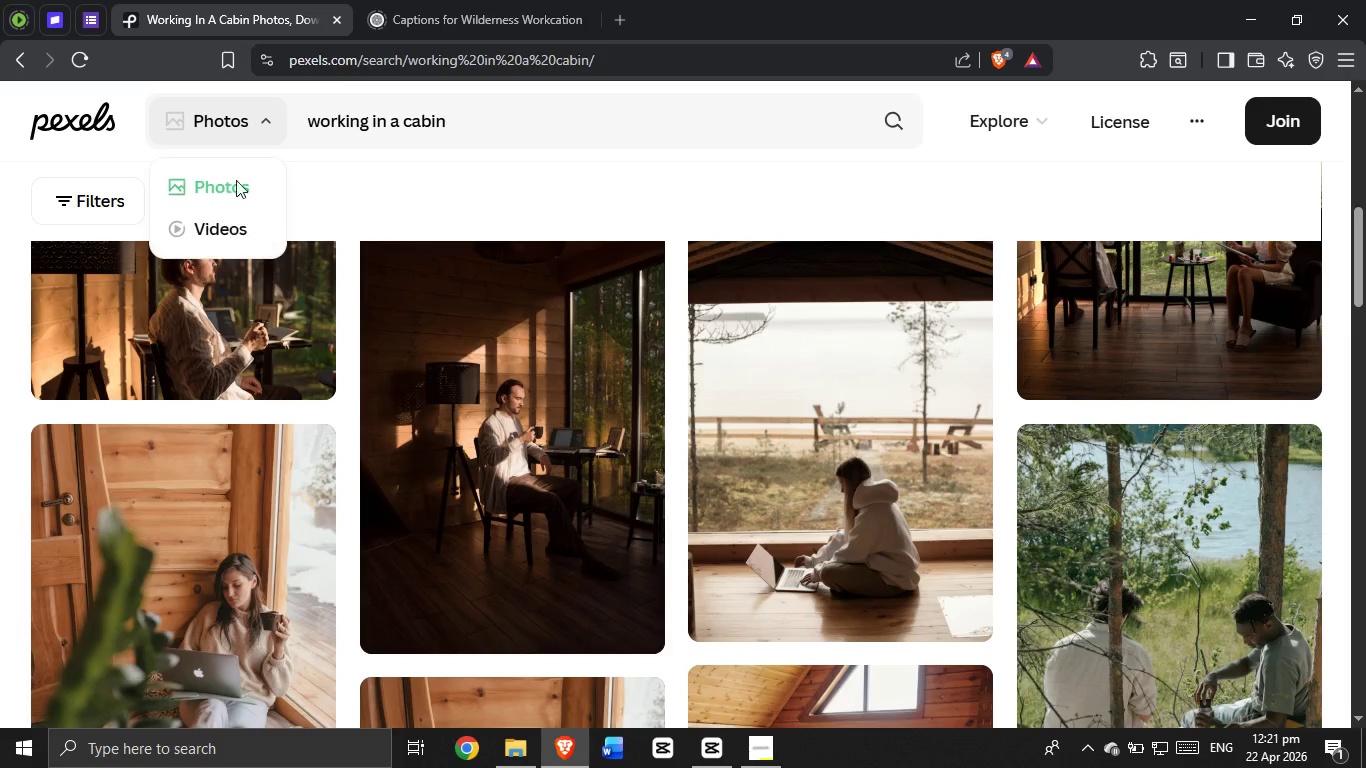 
left_click([221, 233])
 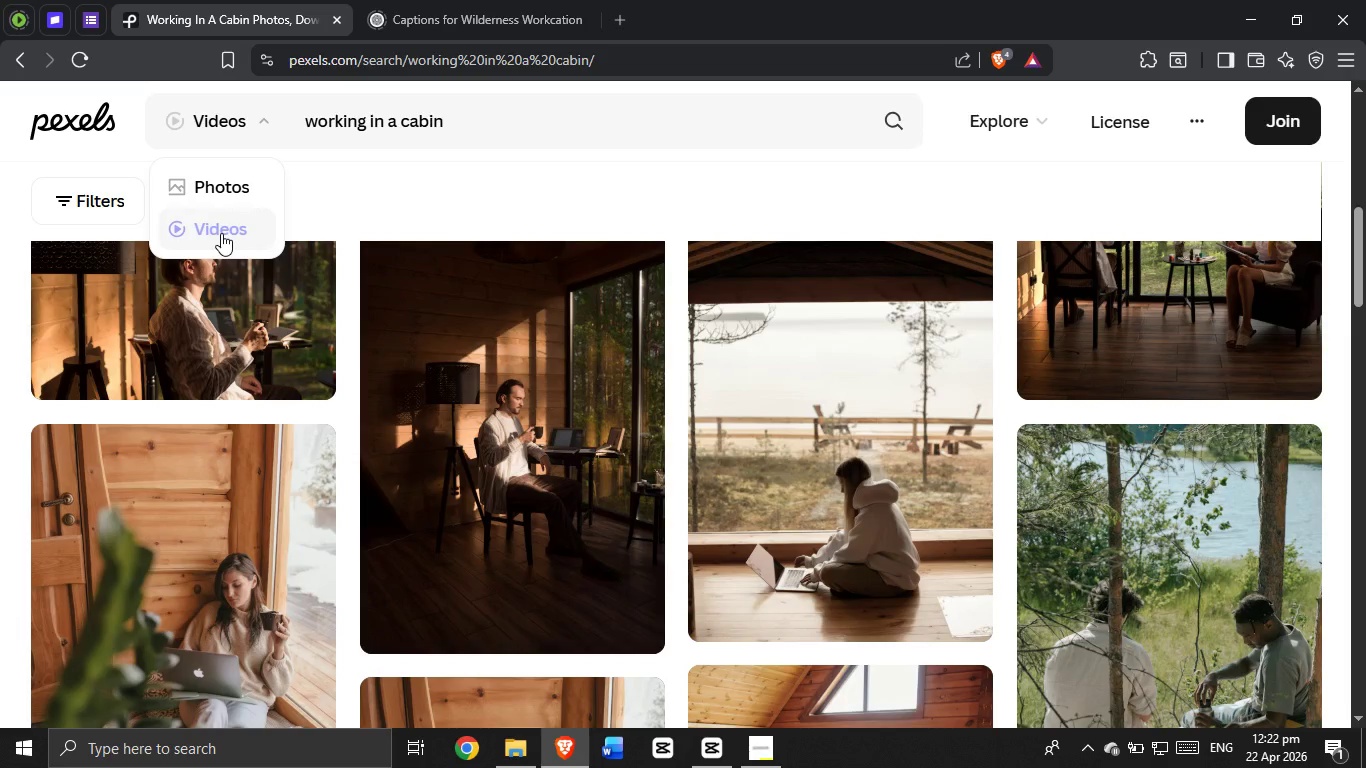 
left_click([232, 240])
 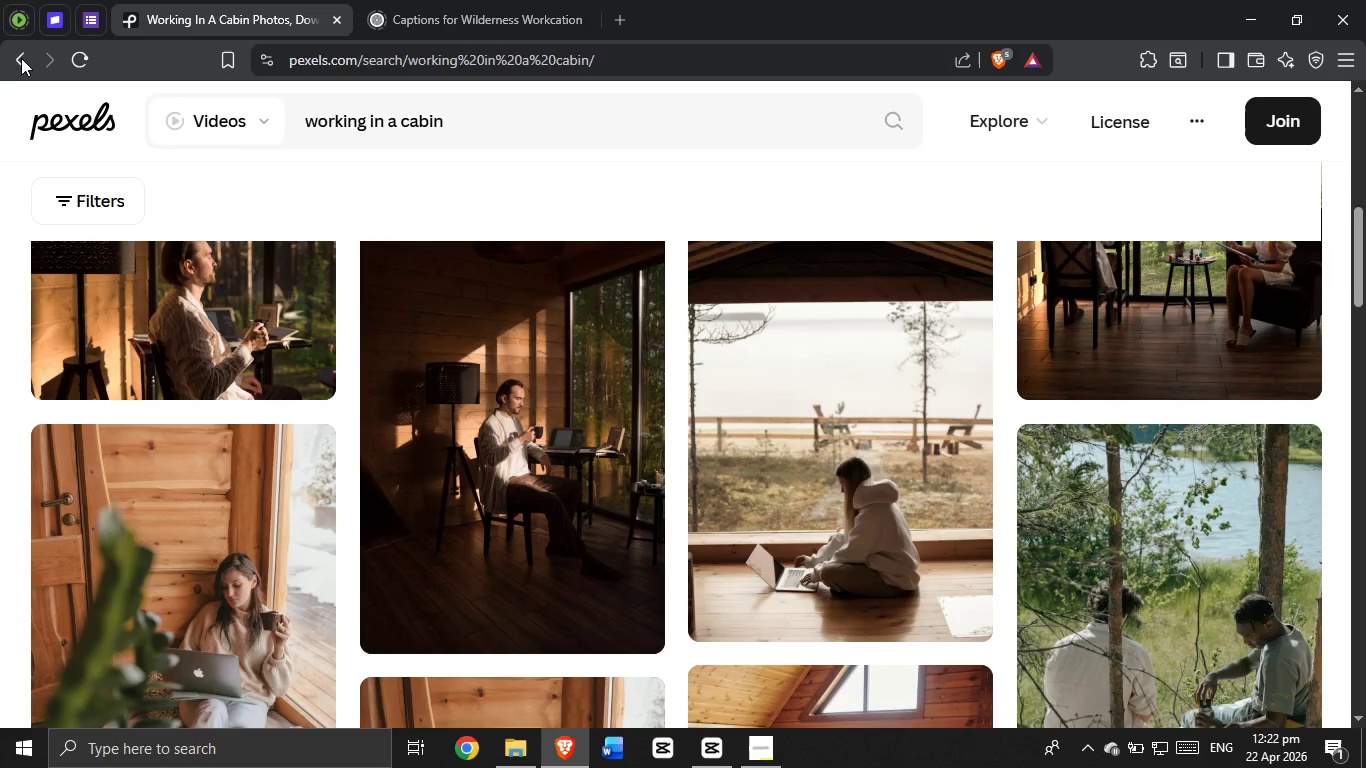 
left_click([2, 52])
 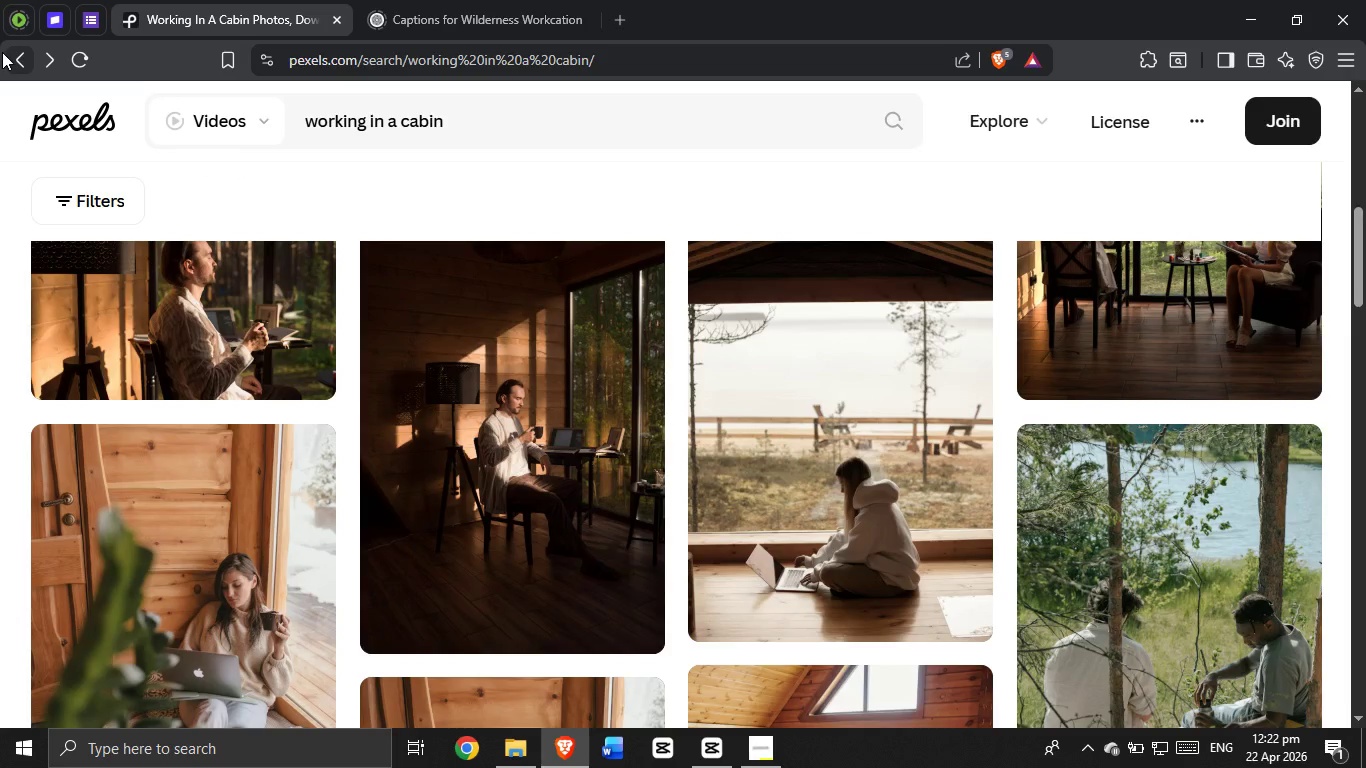 
left_click([2, 52])
 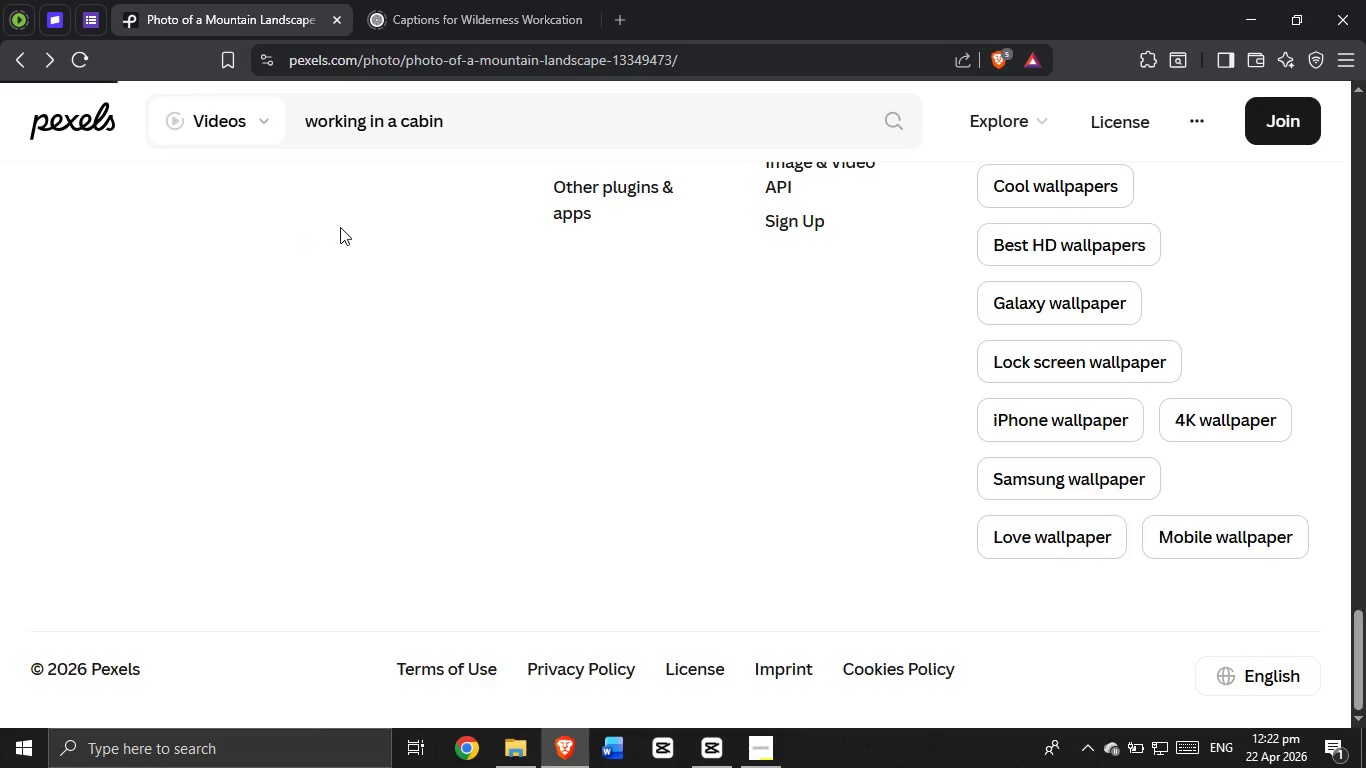 
left_click([221, 134])
 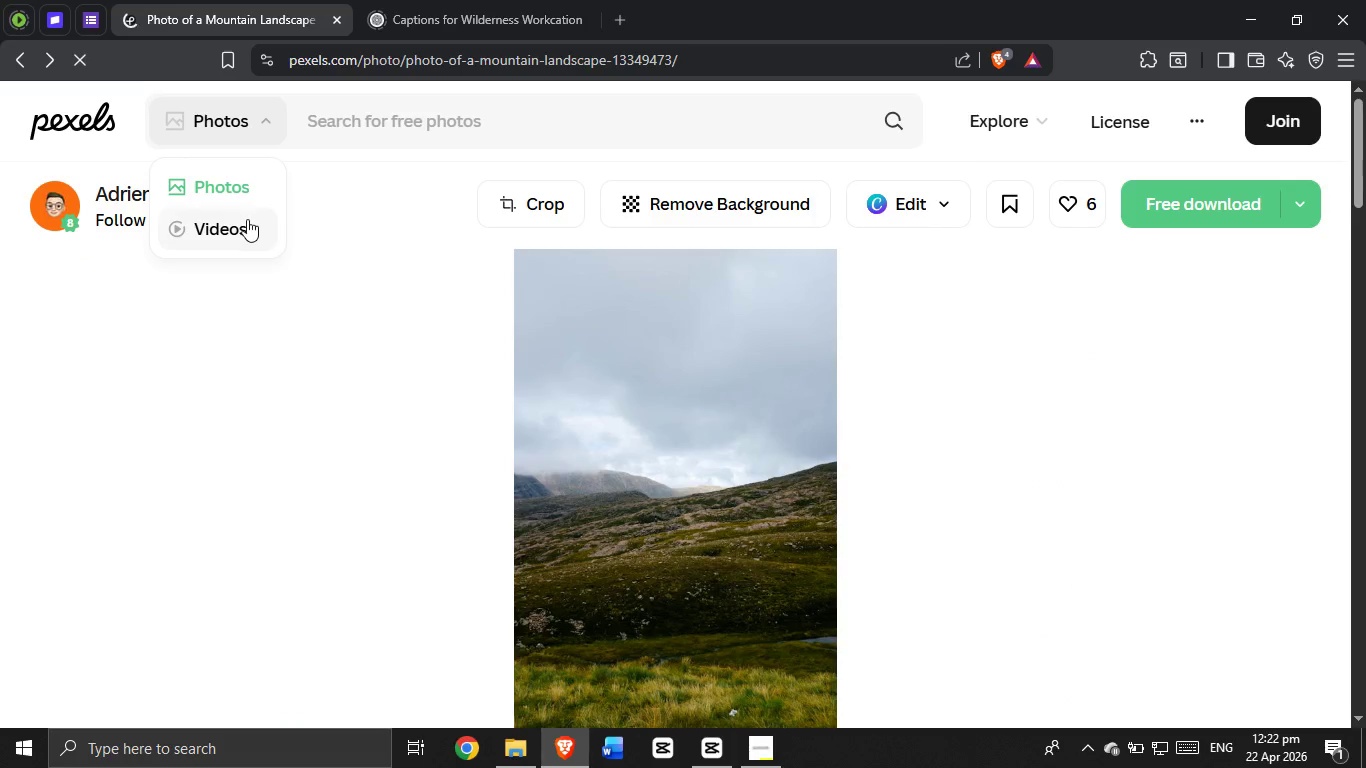 
scroll: coordinate [370, 254], scroll_direction: up, amount: 15.0
 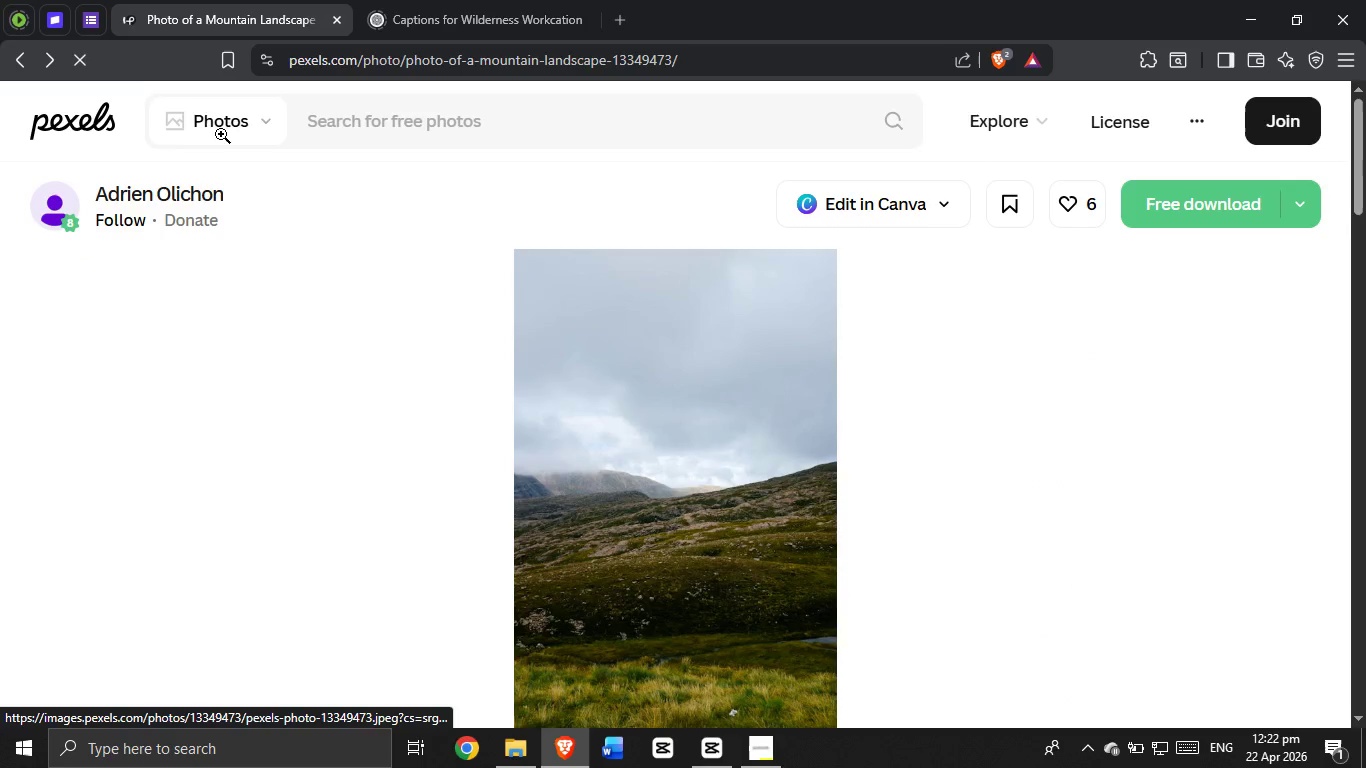 
left_click([237, 231])
 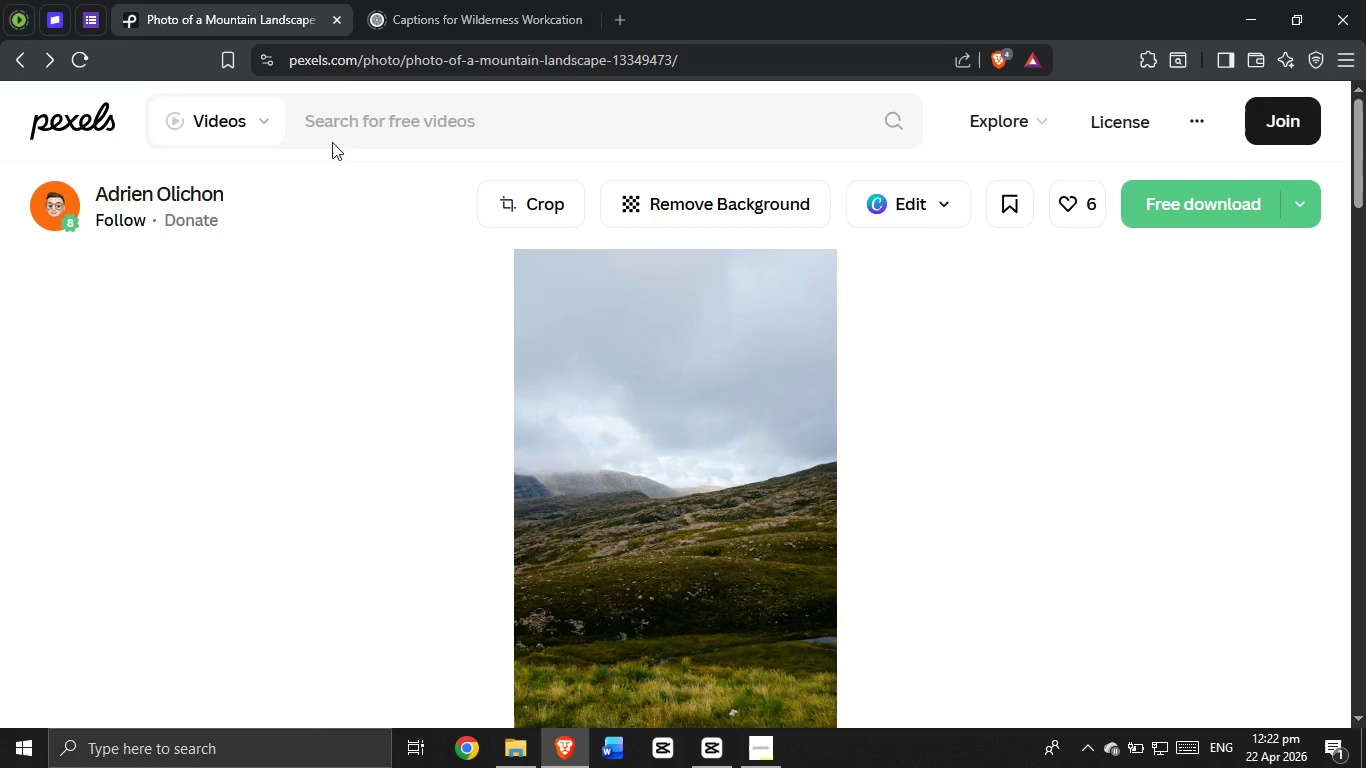 
left_click([339, 124])
 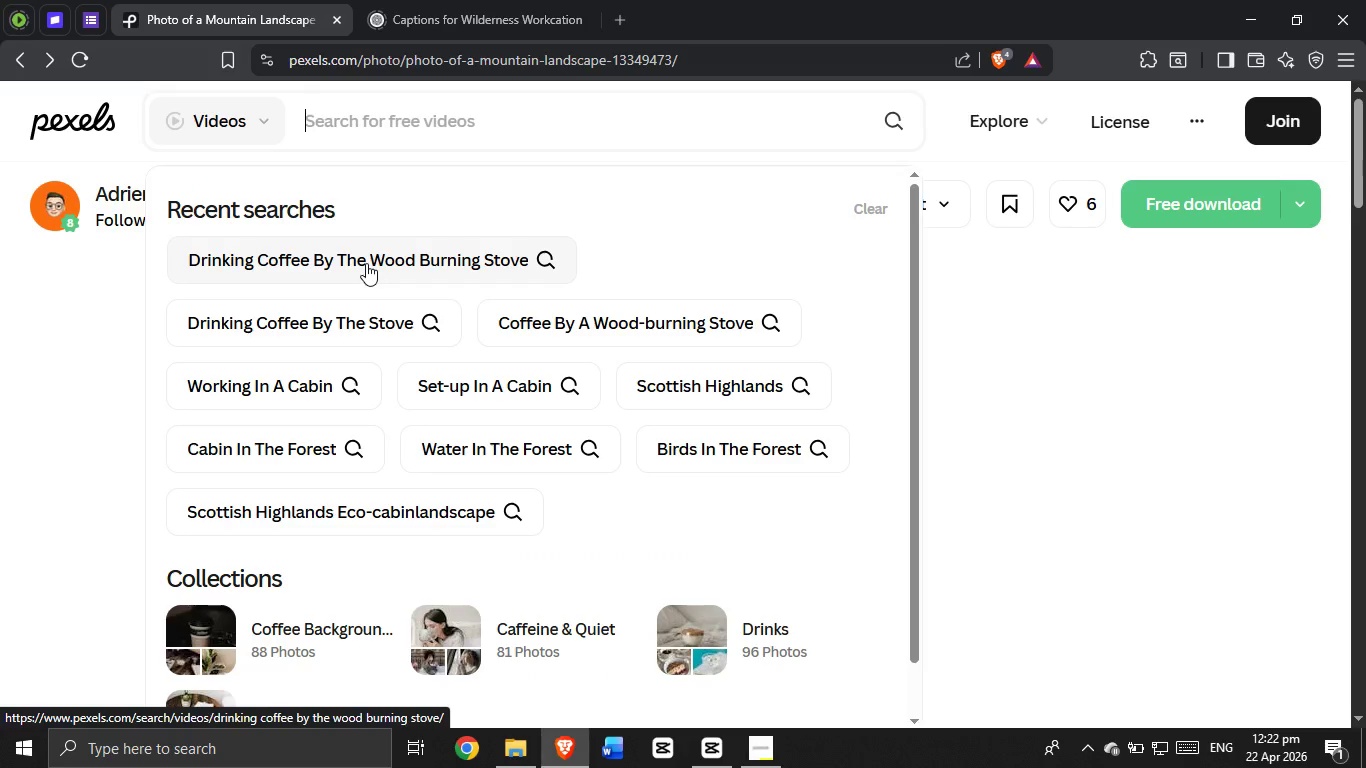 
left_click([366, 263])
 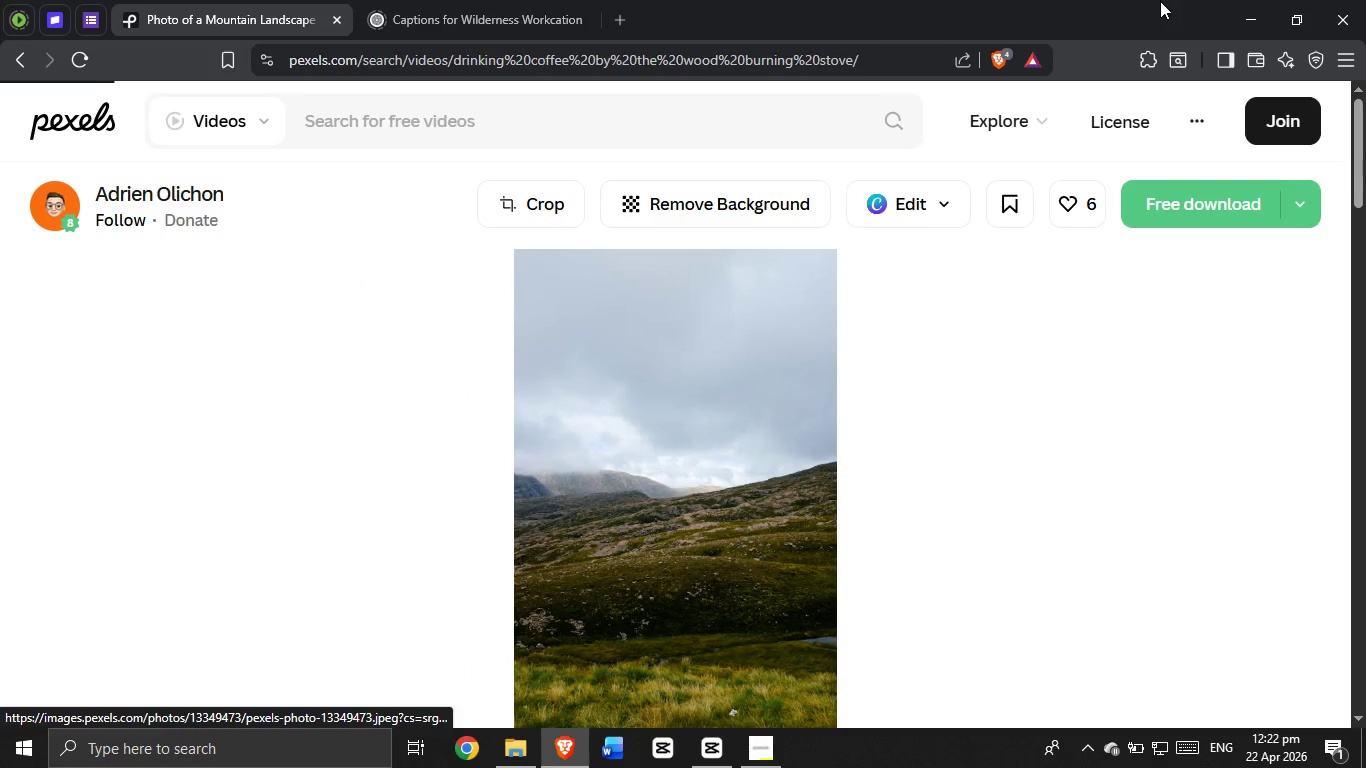 
left_click([1255, 18])
 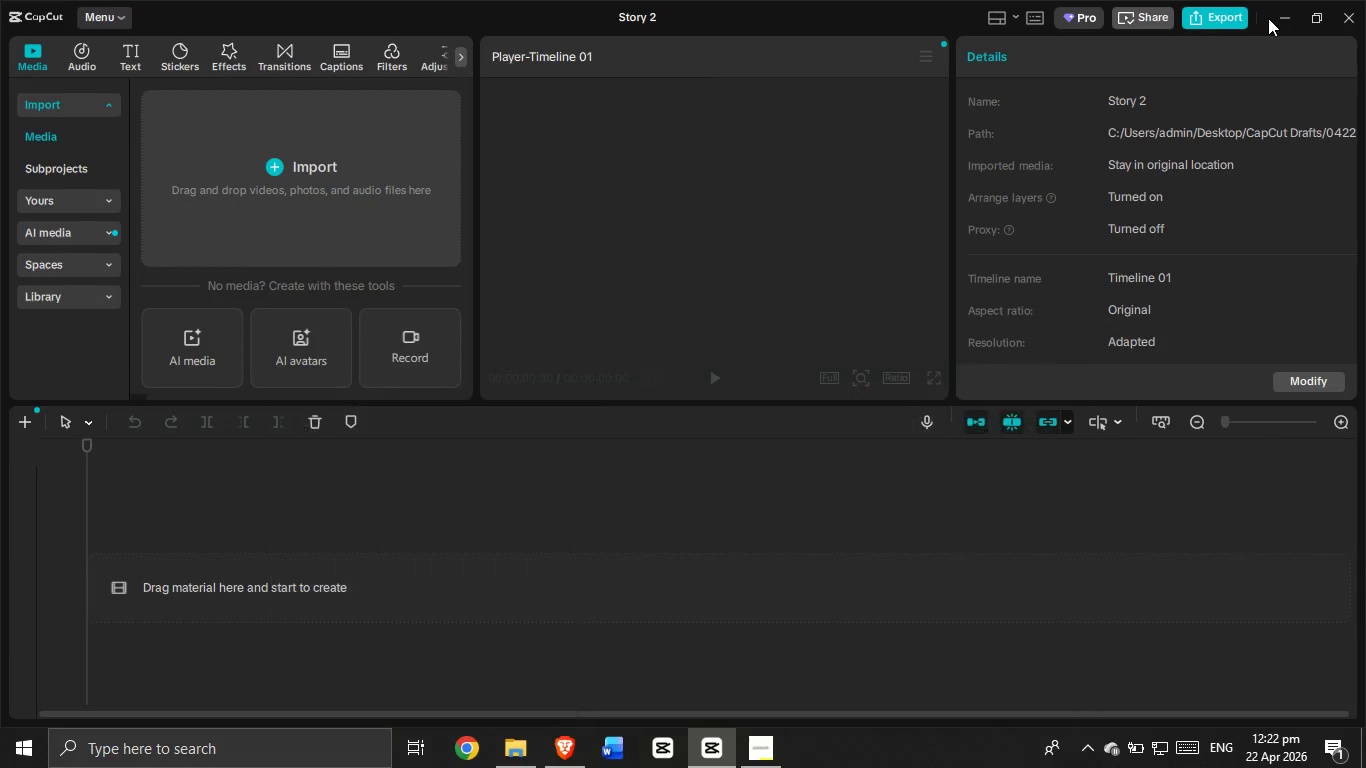 
left_click([1289, 14])
 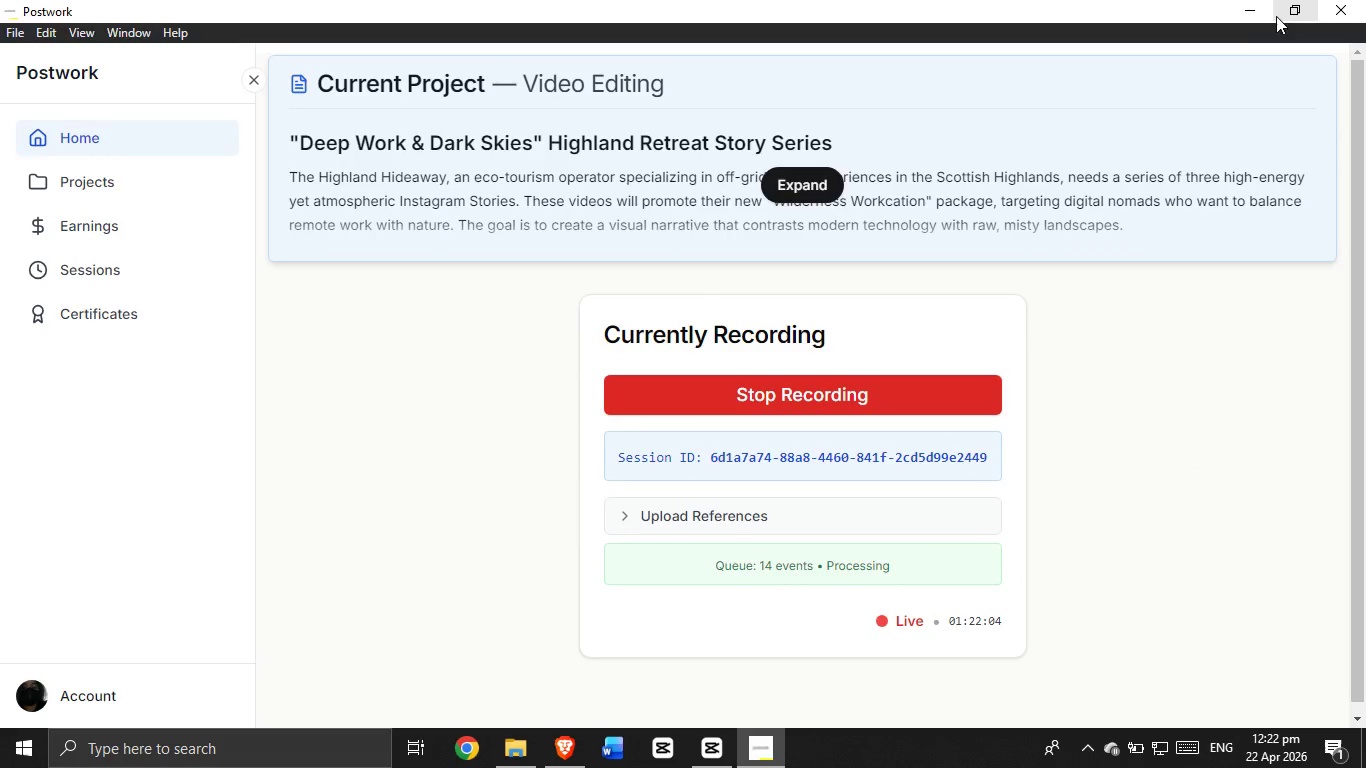 
left_click([1251, 15])
 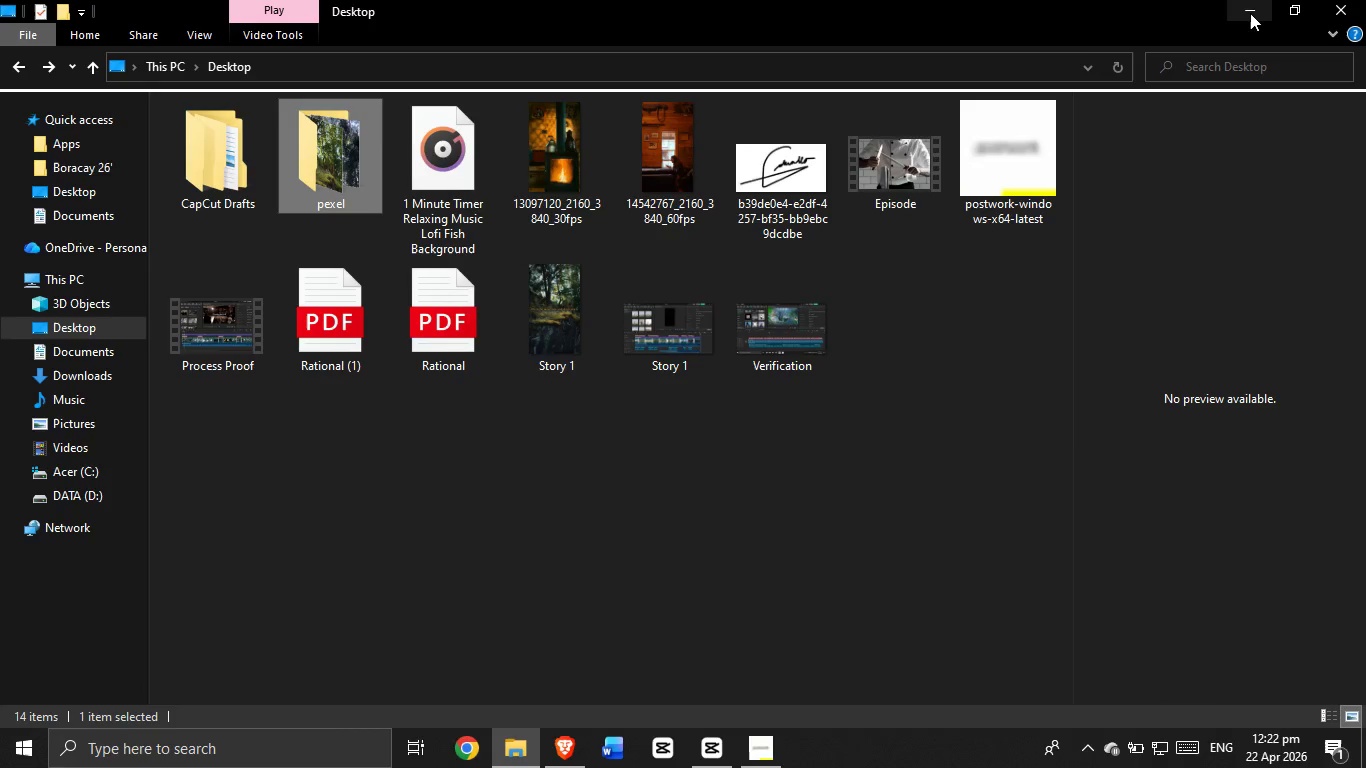 
left_click([1250, 11])
 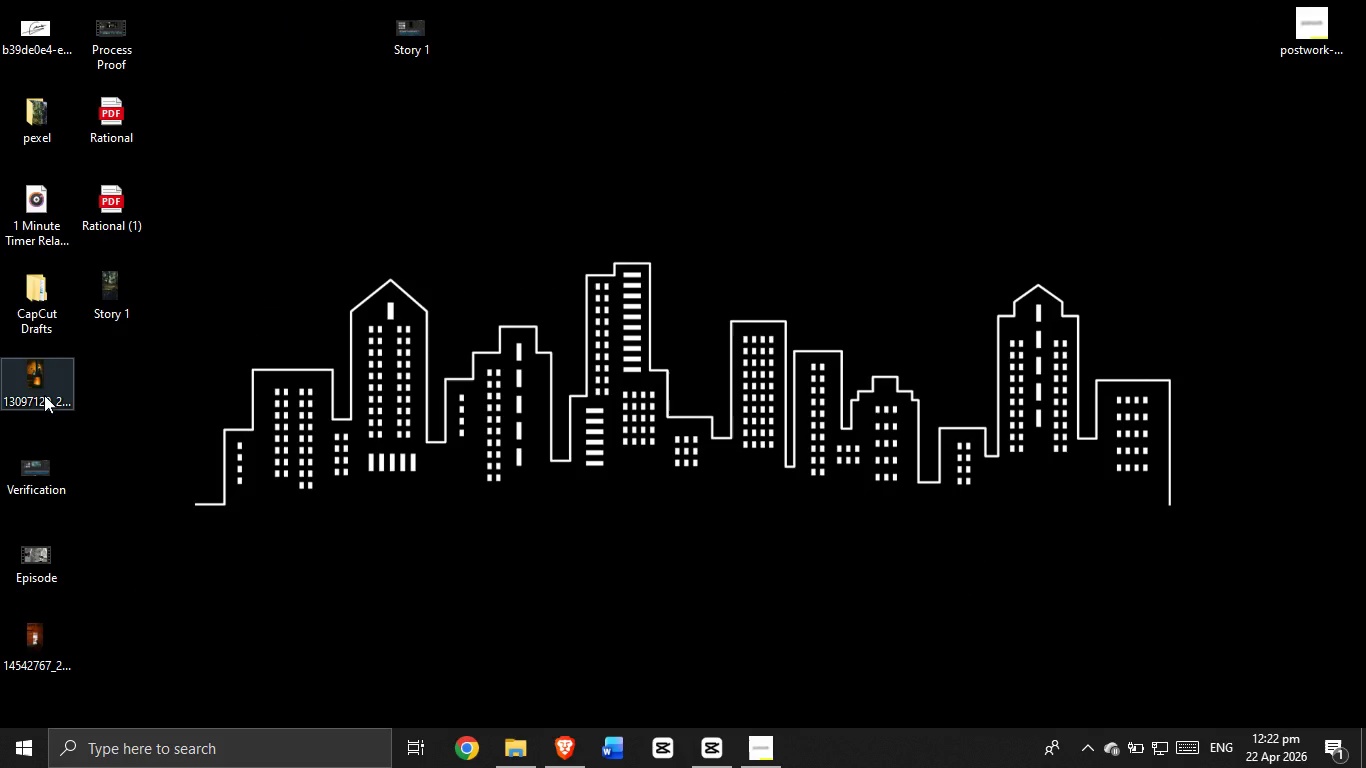 
left_click([44, 395])
 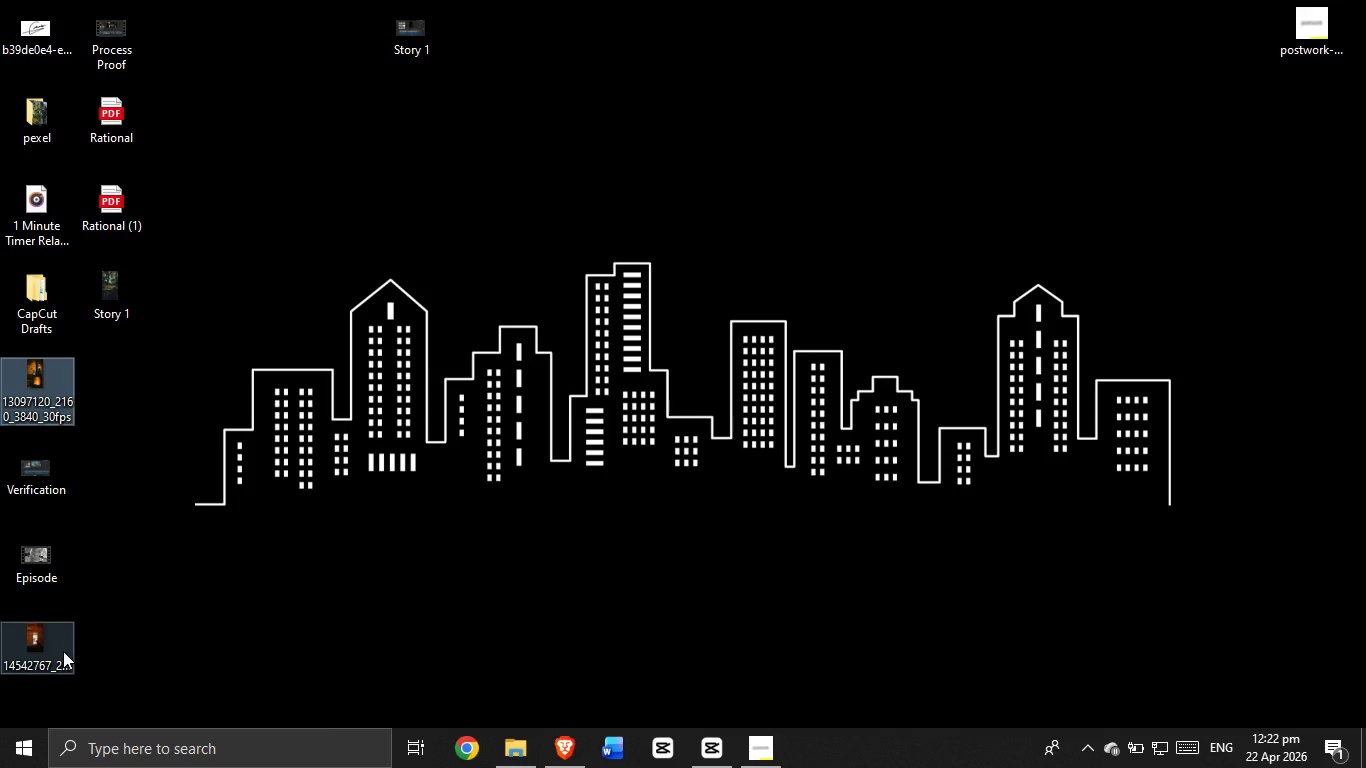 
left_click([62, 651])
 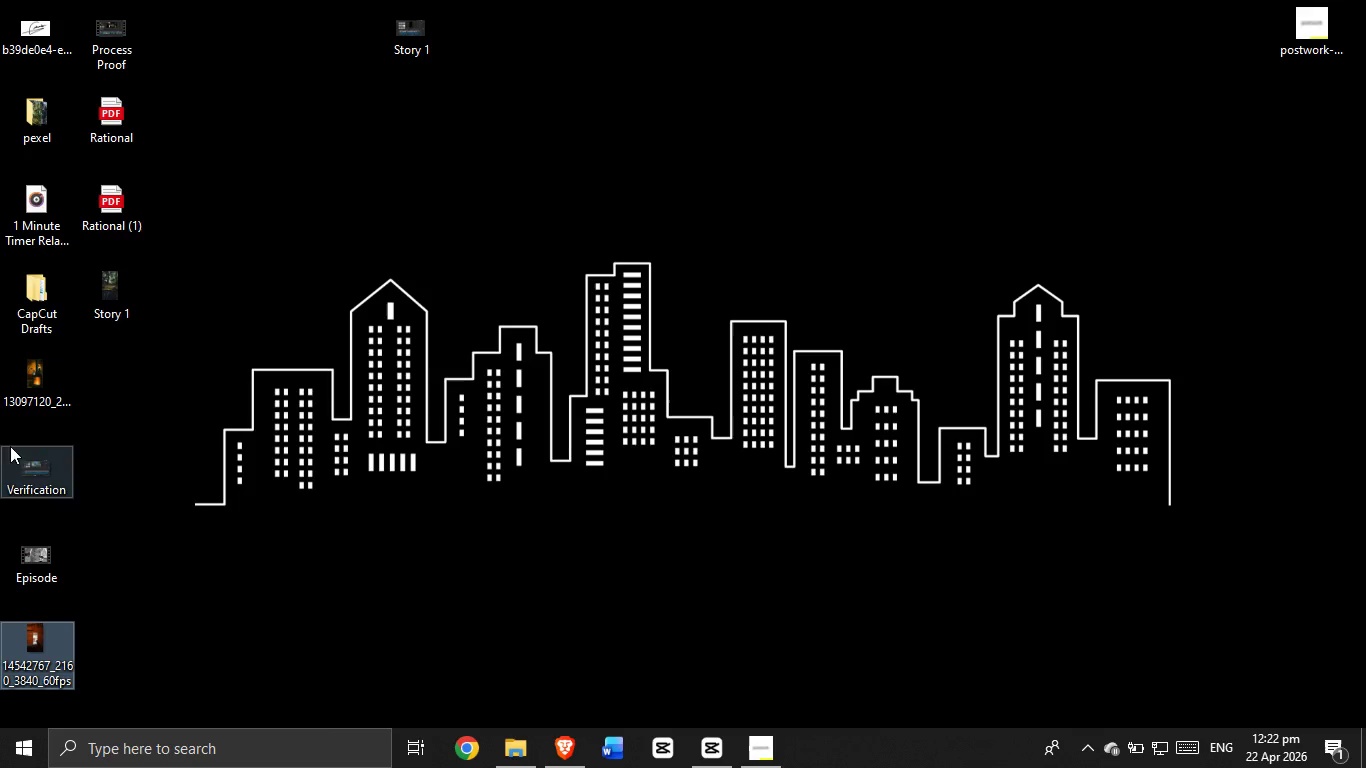 
hold_key(key=ControlLeft, duration=0.5)
left_click([35, 391])
 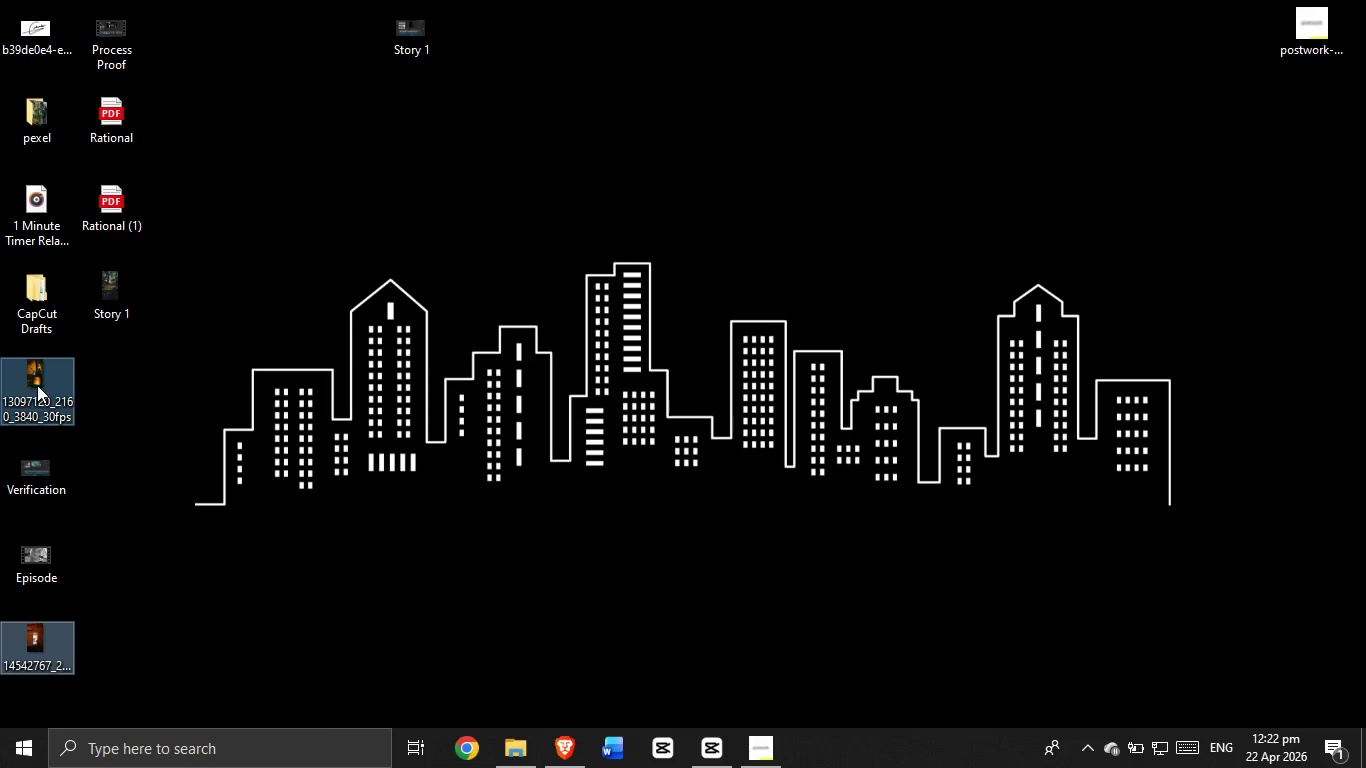 
left_click_drag(start_coordinate=[38, 385], to_coordinate=[151, 514])
 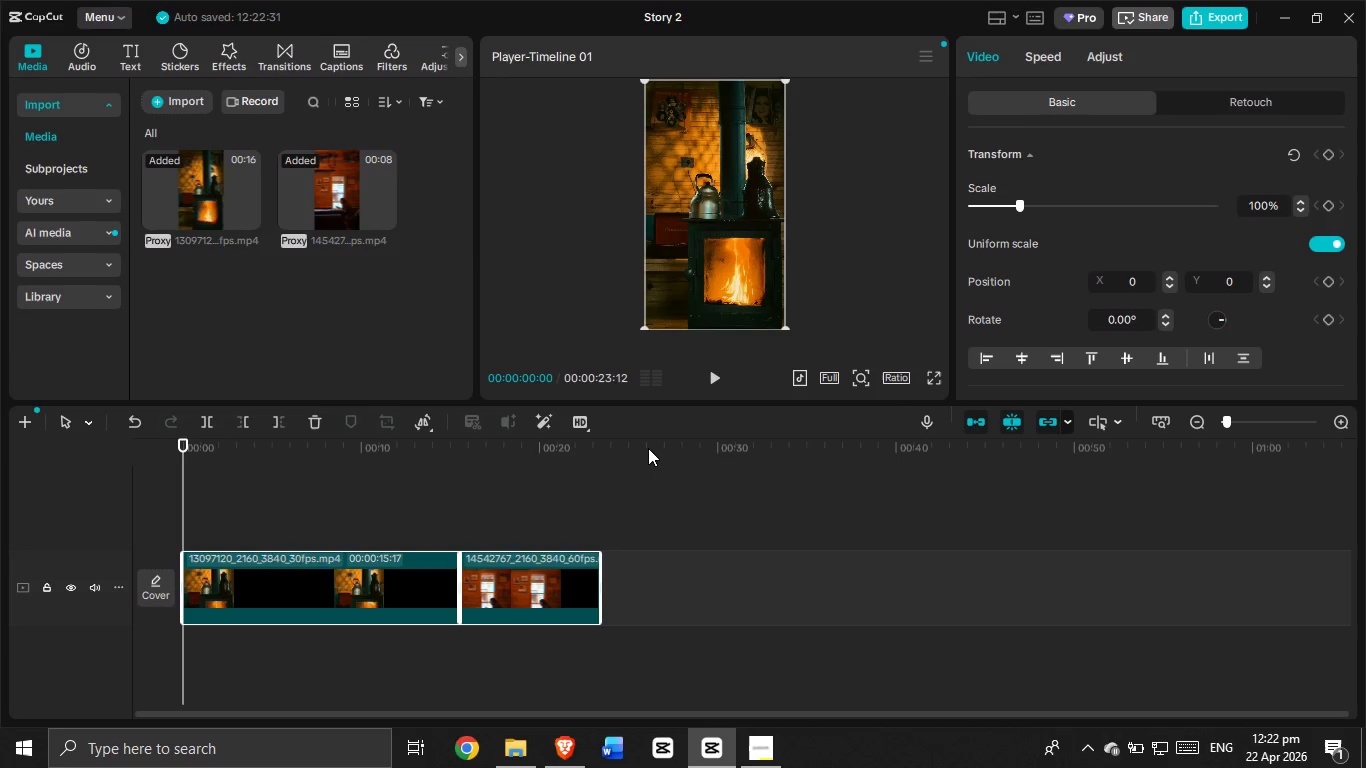 
left_click([445, 478])
 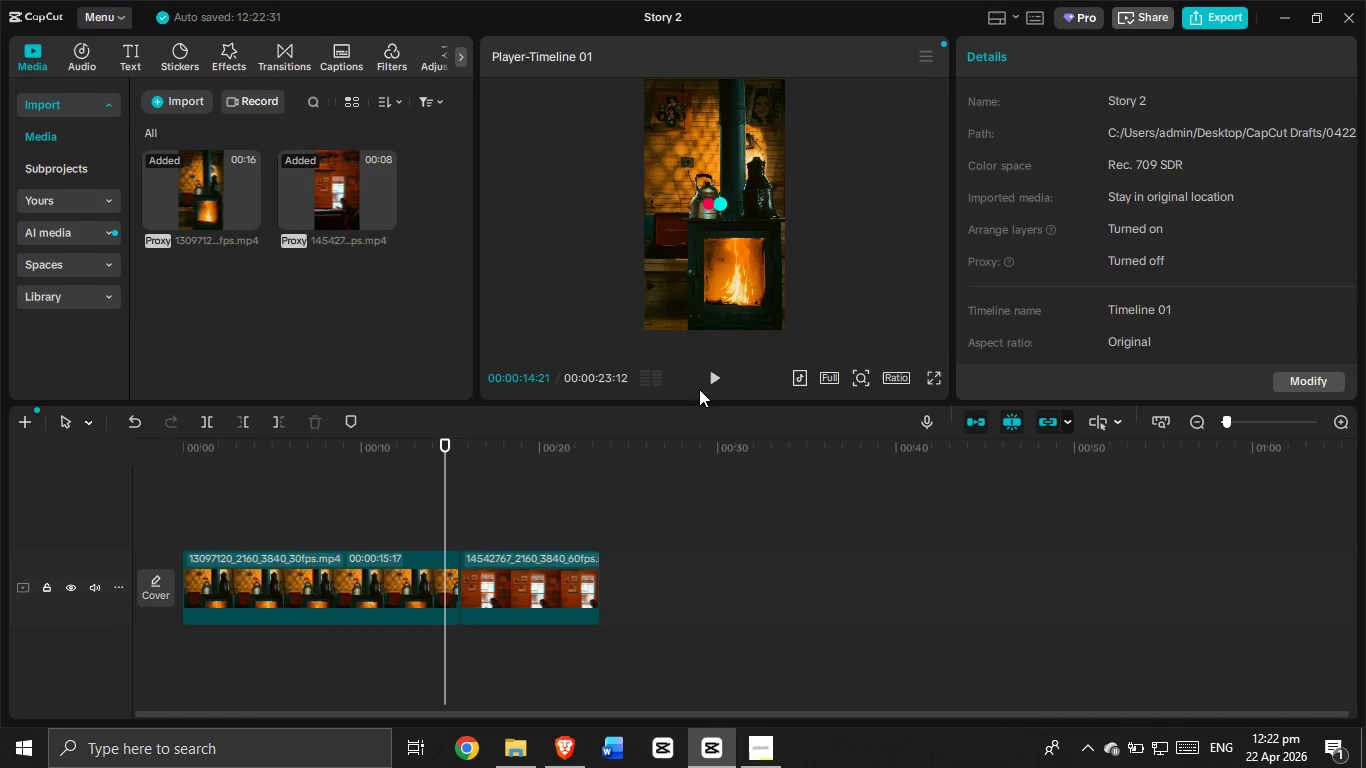 
left_click([709, 376])
 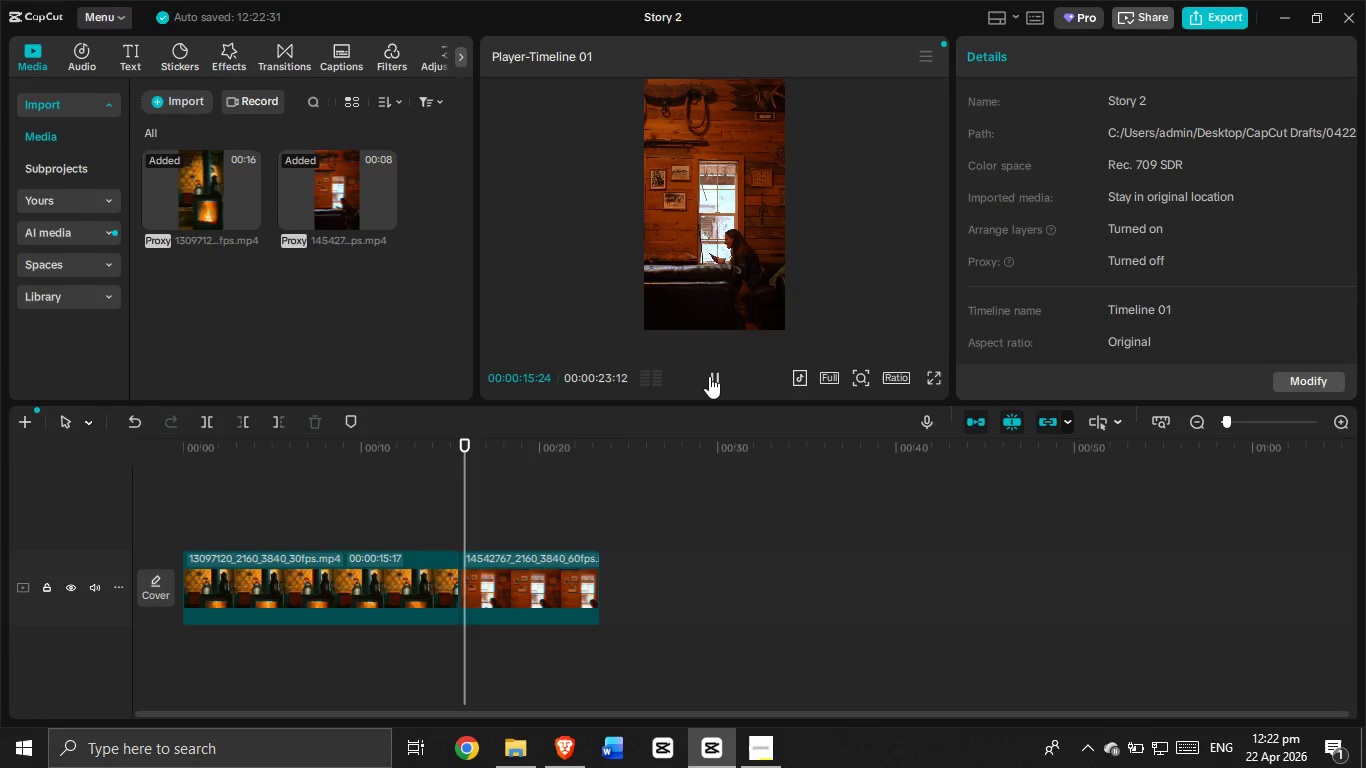 
left_click([709, 376])
 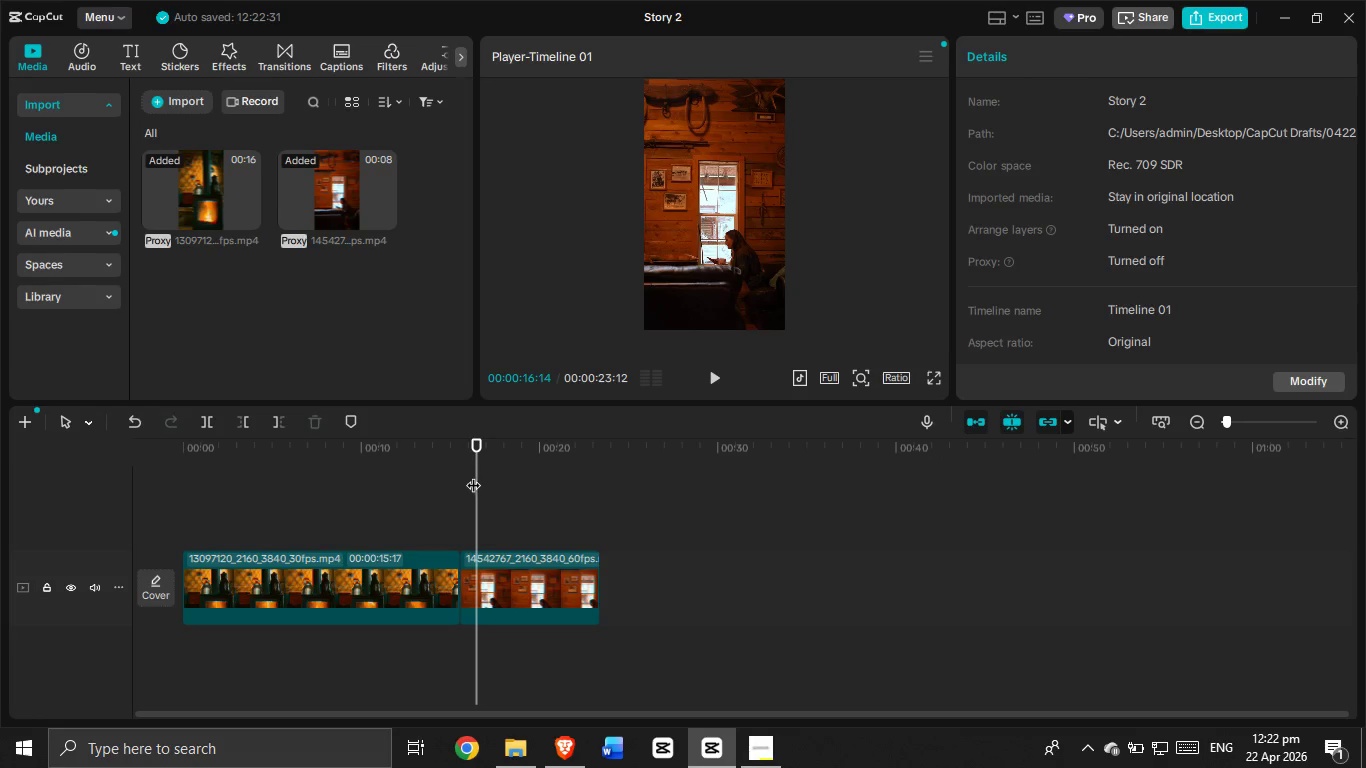 
left_click_drag(start_coordinate=[485, 481], to_coordinate=[120, 510])
 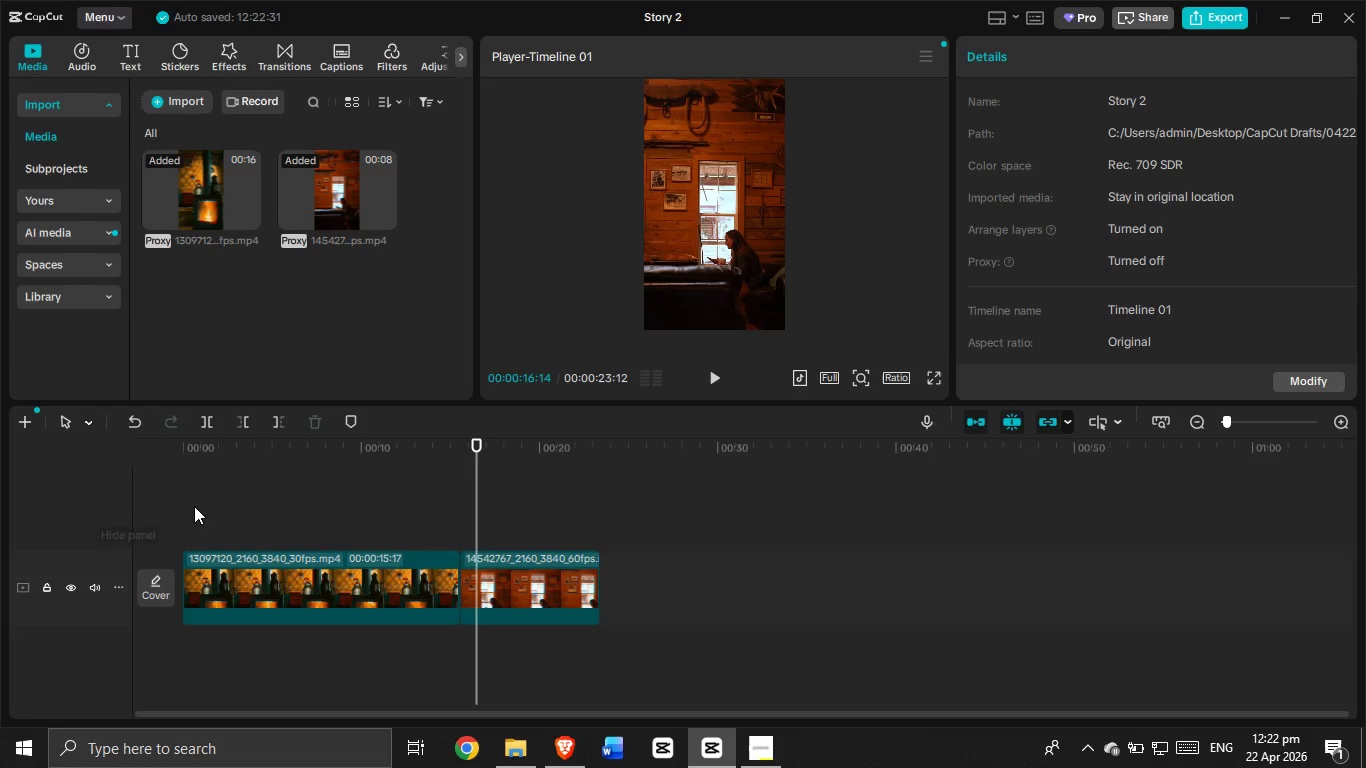 
left_click([197, 508])
 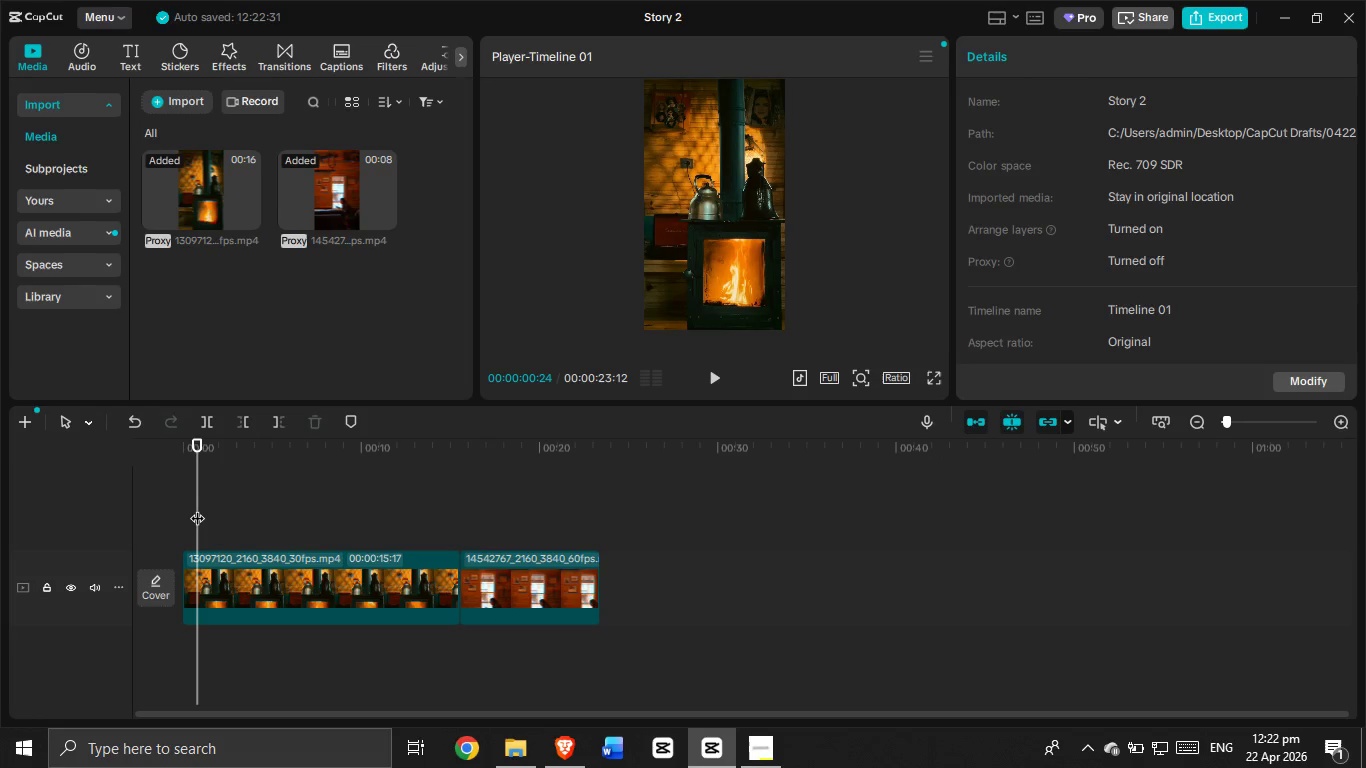 
left_click_drag(start_coordinate=[197, 508], to_coordinate=[161, 500])
 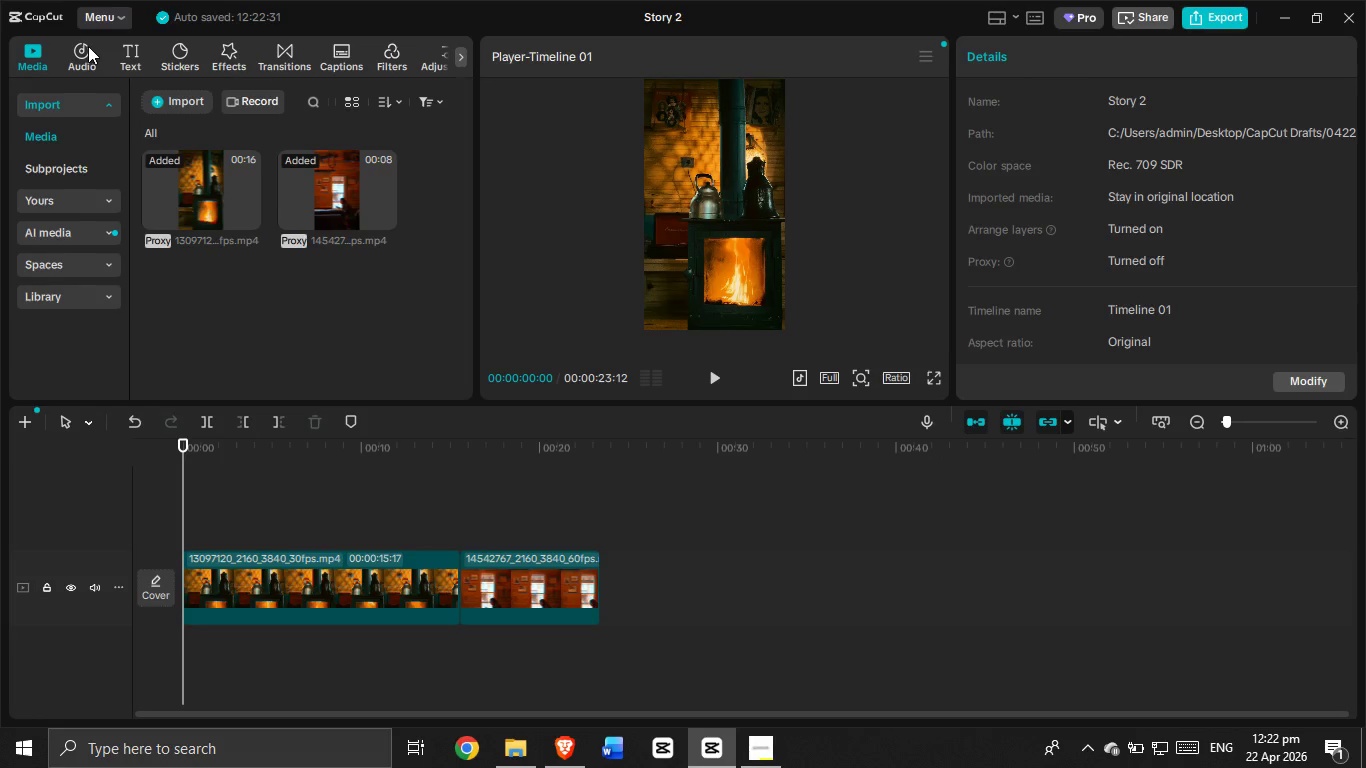 
left_click([88, 46])
 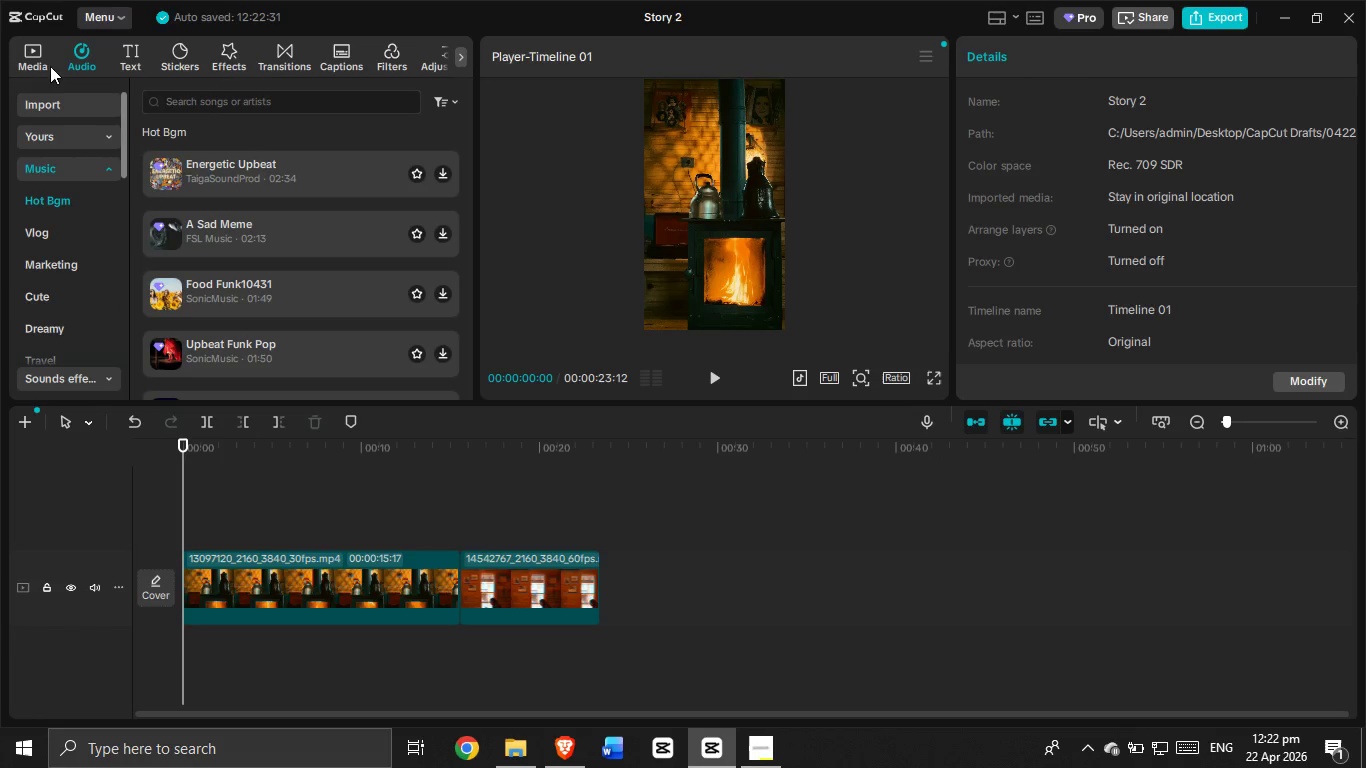 
left_click([25, 60])
 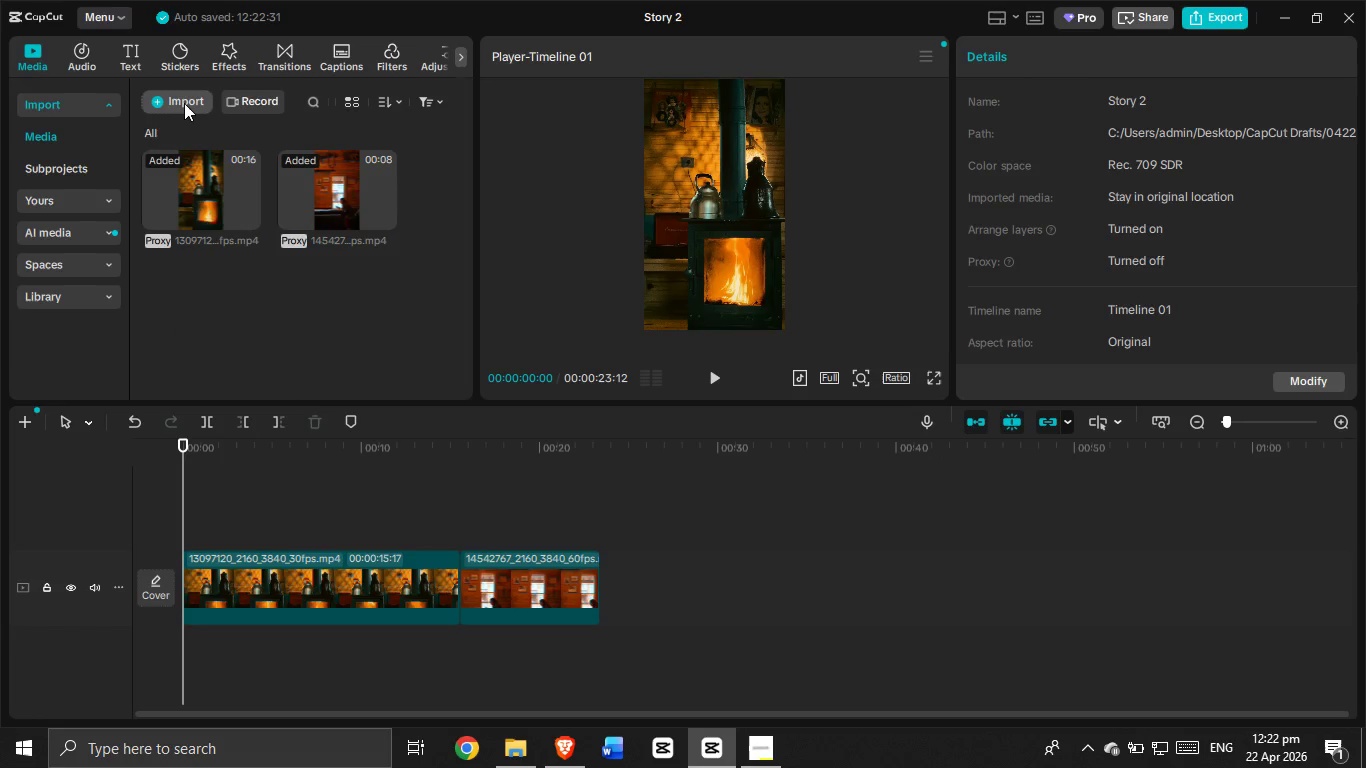 
left_click([184, 103])
 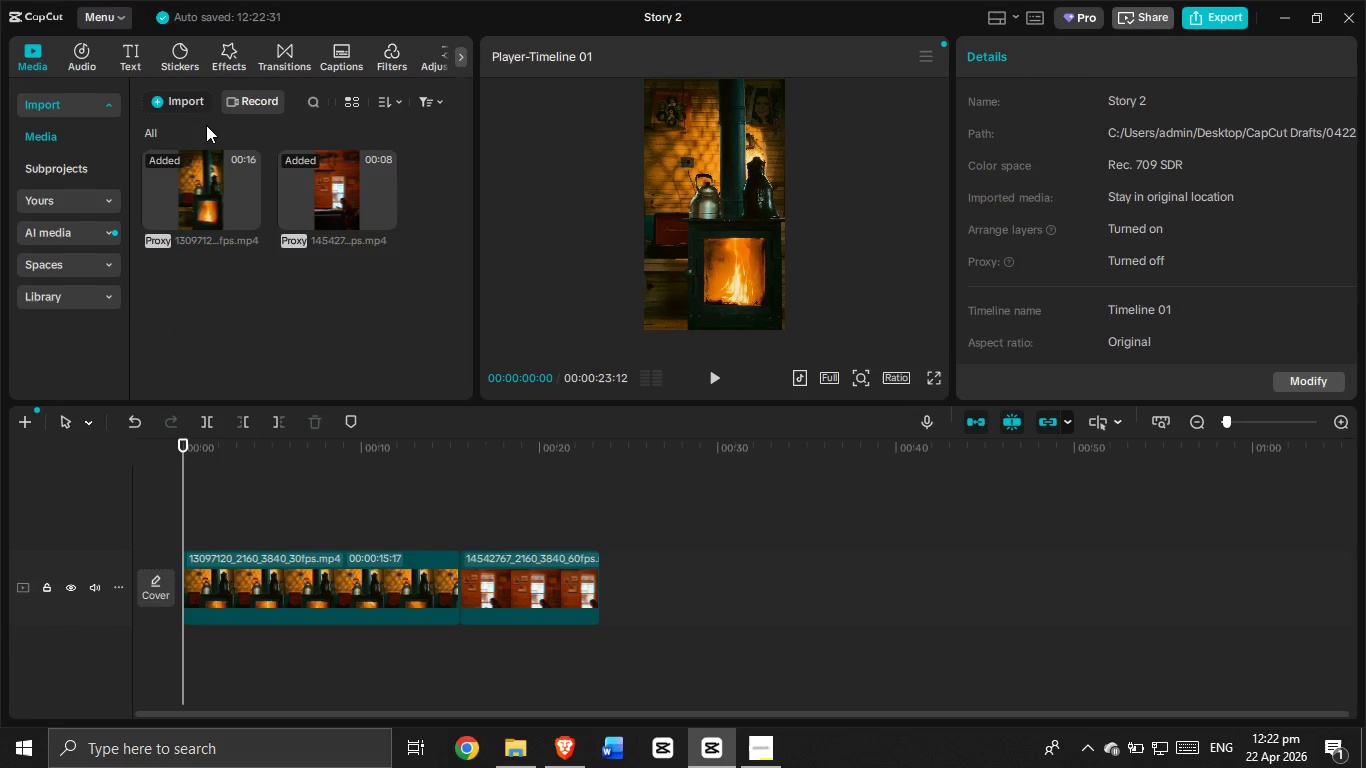 
mouse_move([234, 158])
 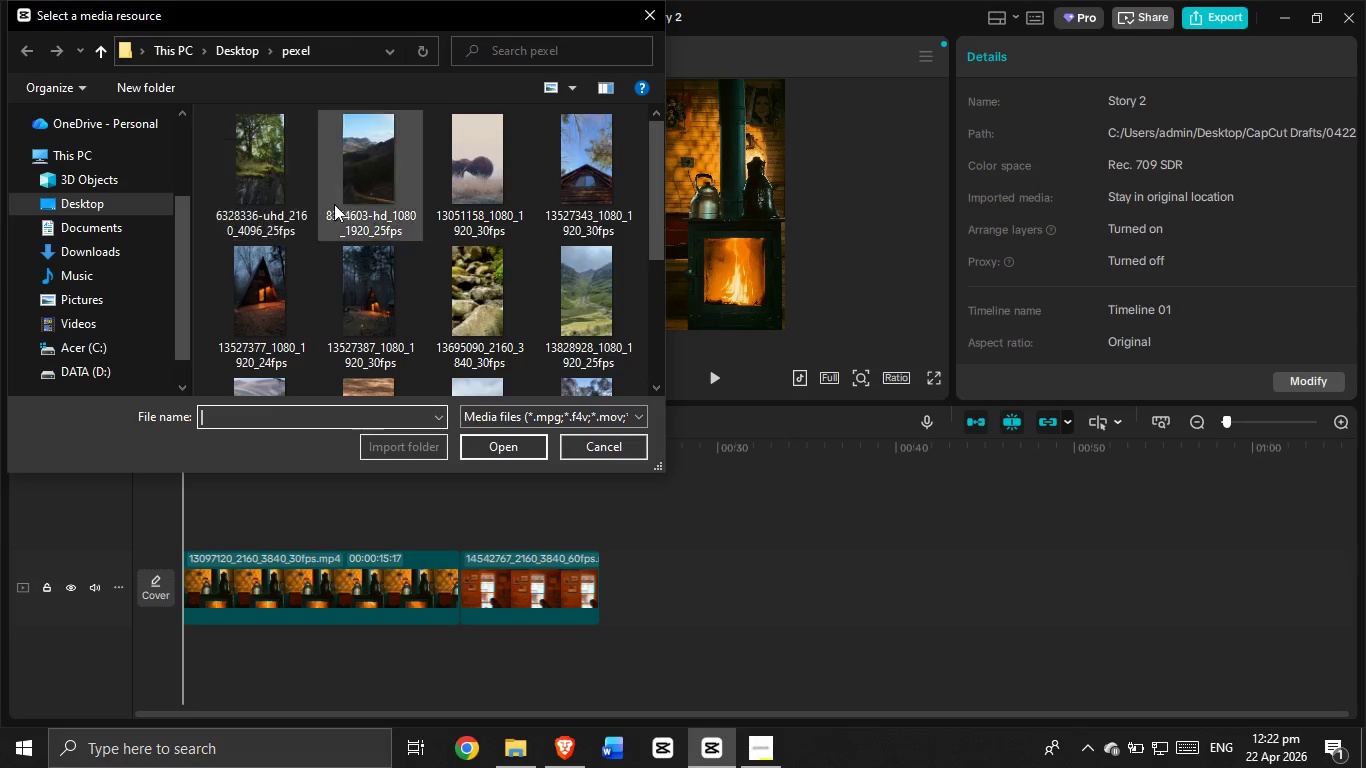 
scroll: coordinate [364, 205], scroll_direction: down, amount: 3.0
 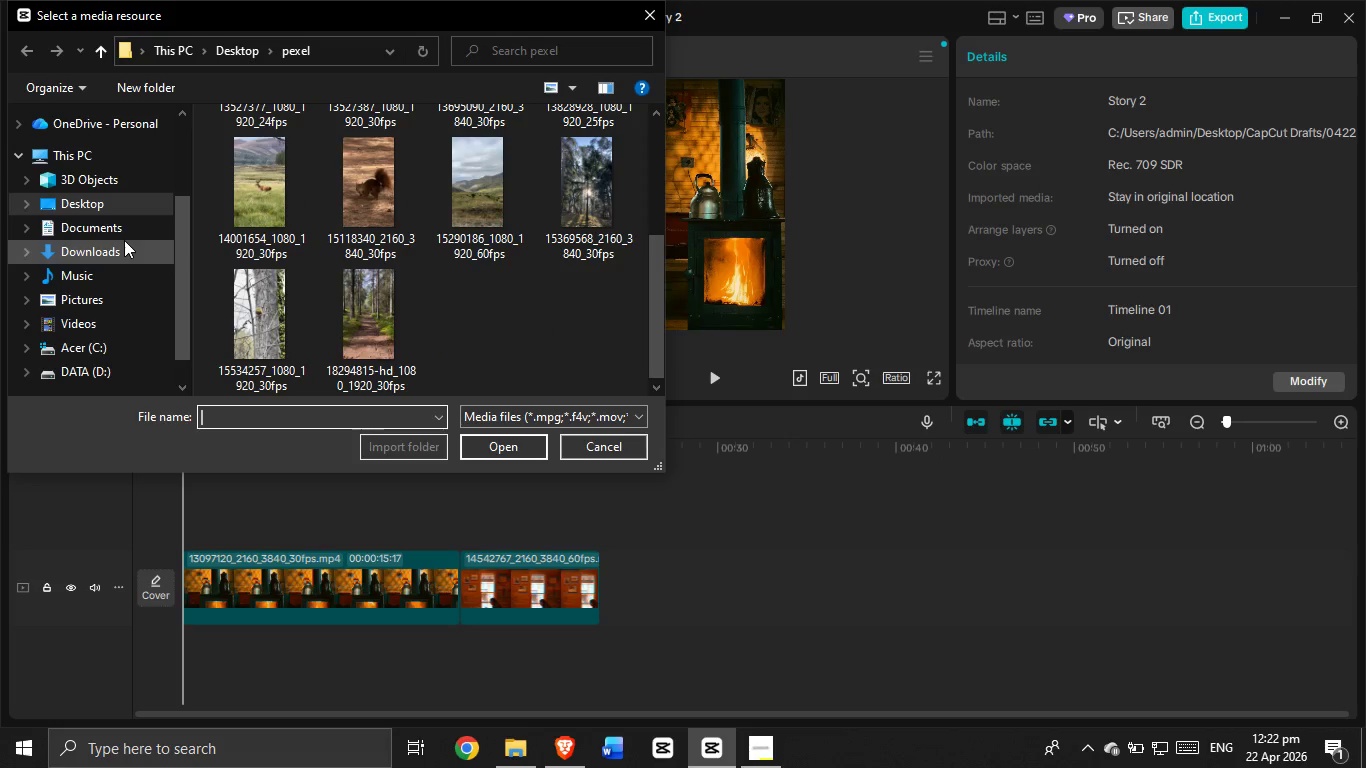 
left_click([122, 235])
 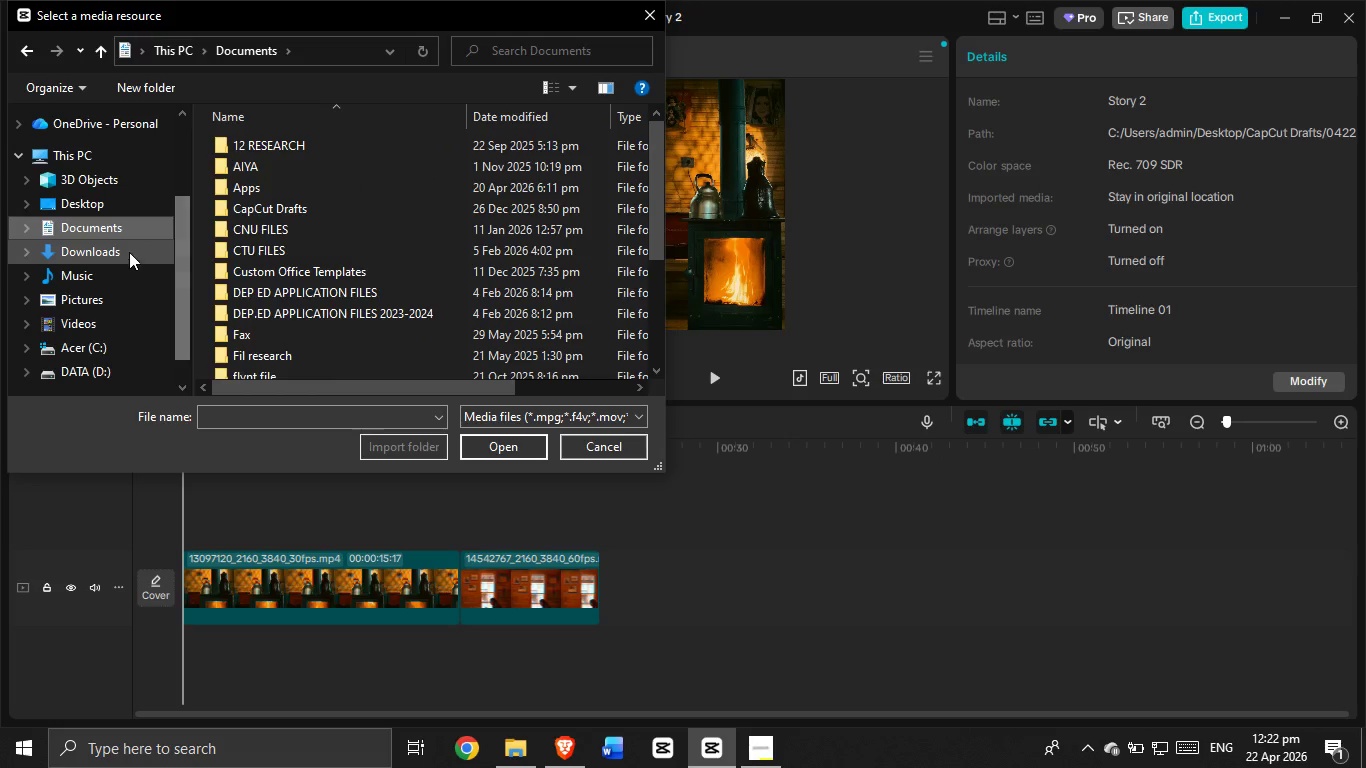 
left_click([128, 251])
 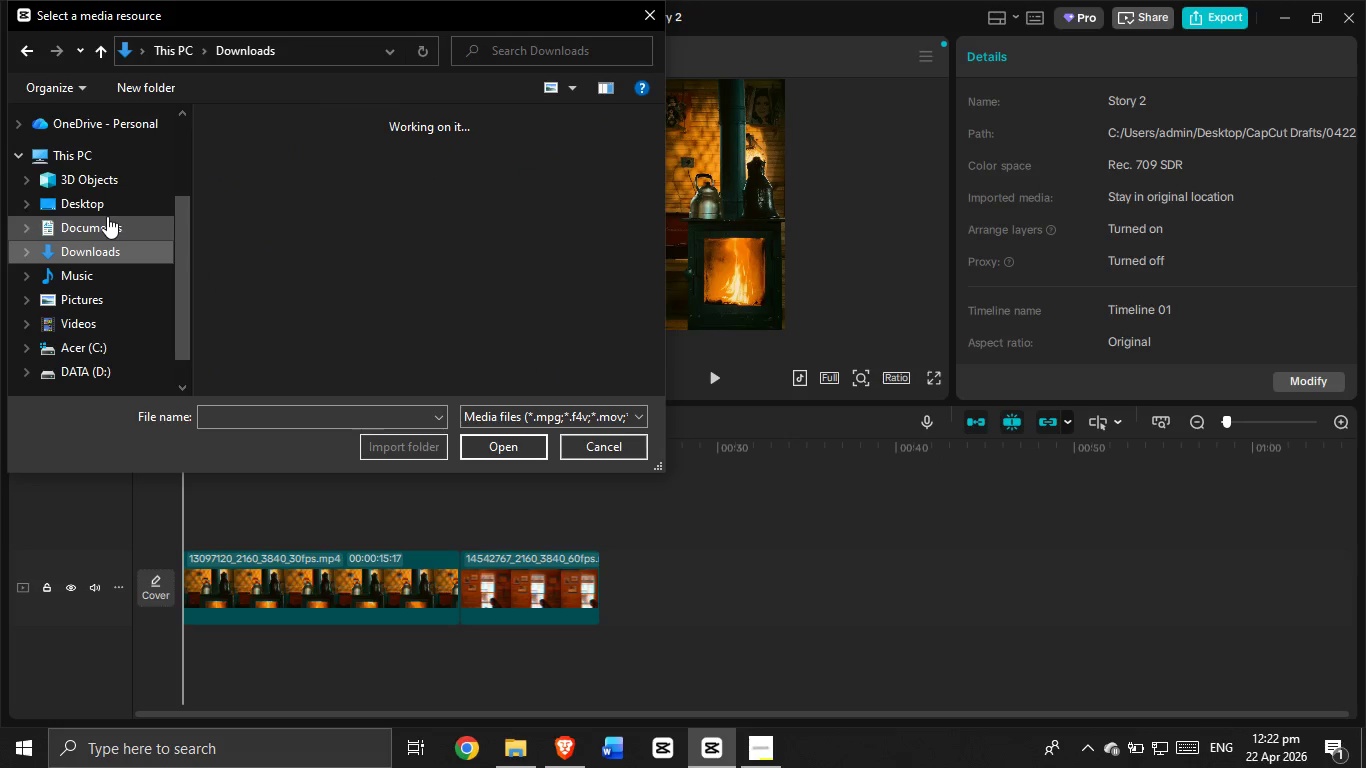 
left_click([101, 203])
 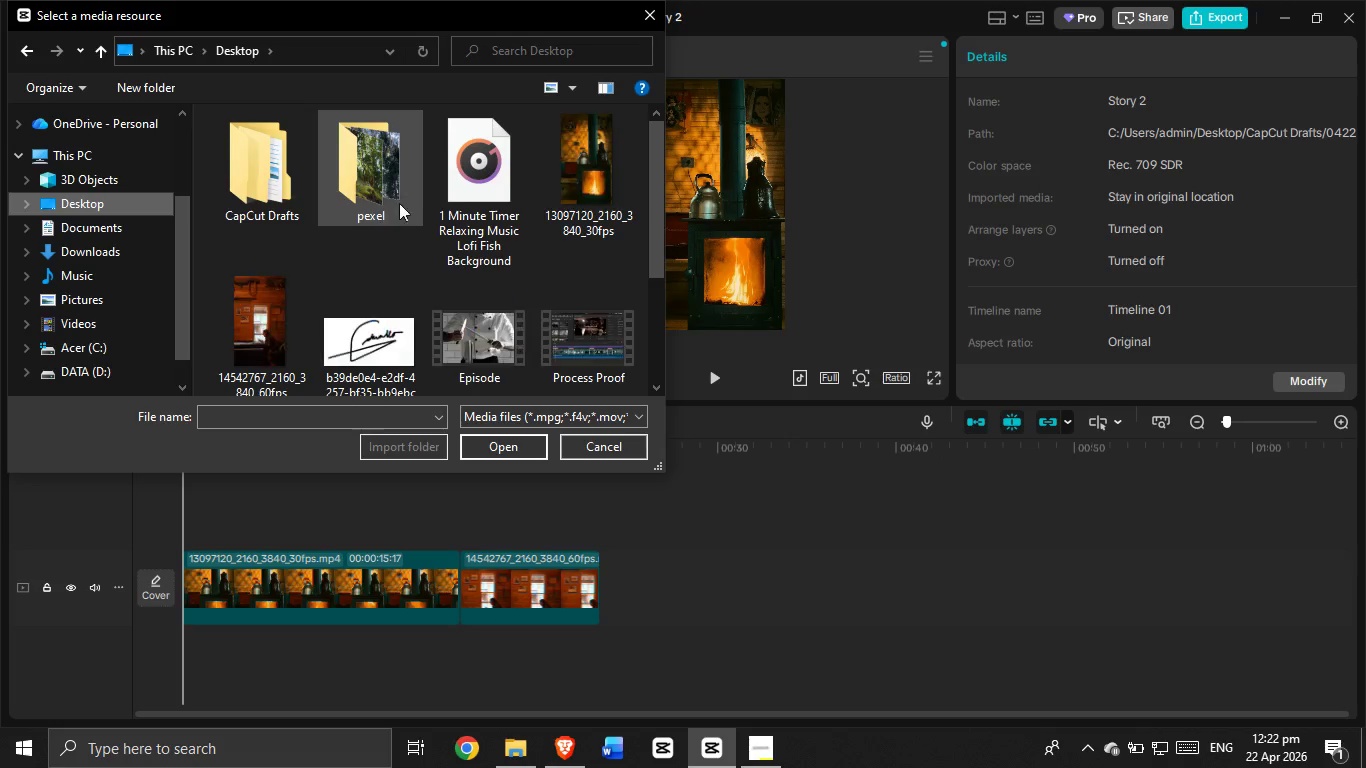 
scroll: coordinate [519, 170], scroll_direction: down, amount: 3.0
 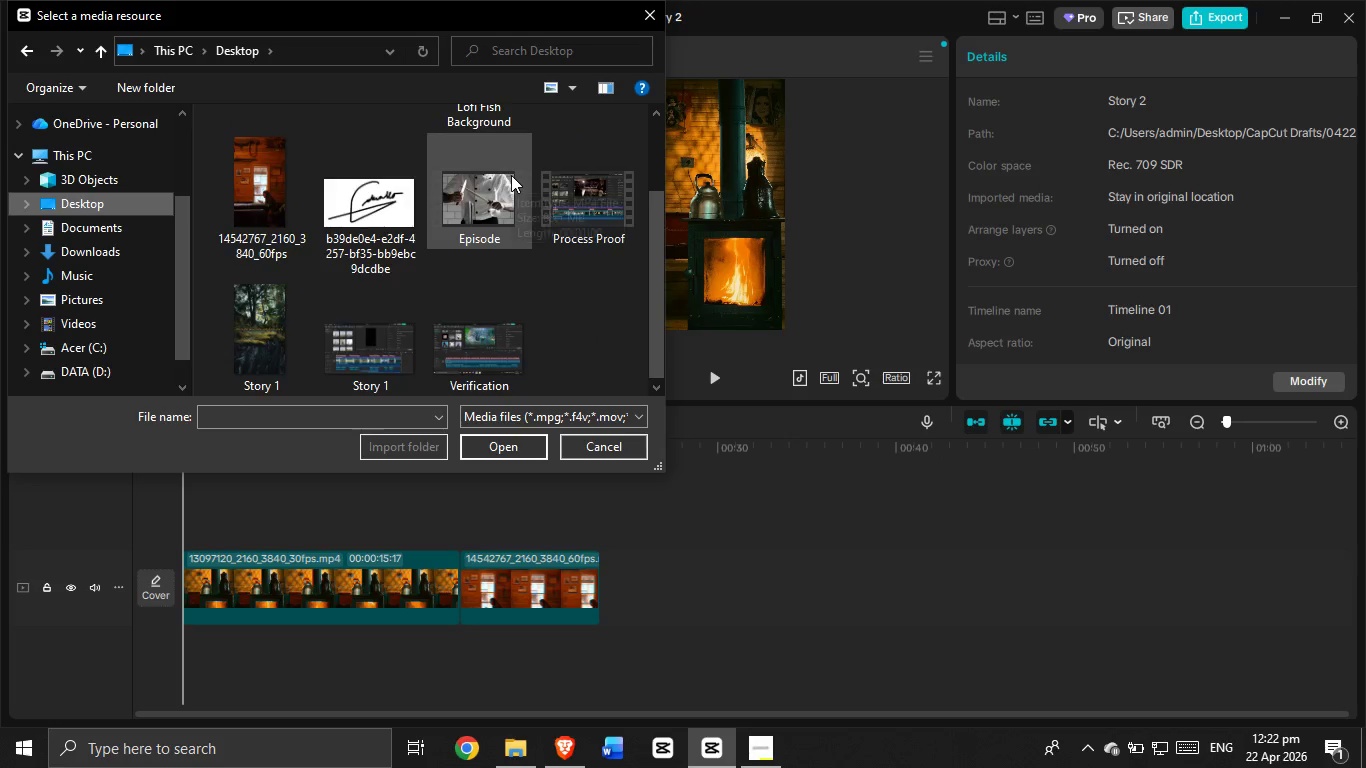 
scroll: coordinate [512, 174], scroll_direction: up, amount: 3.0
 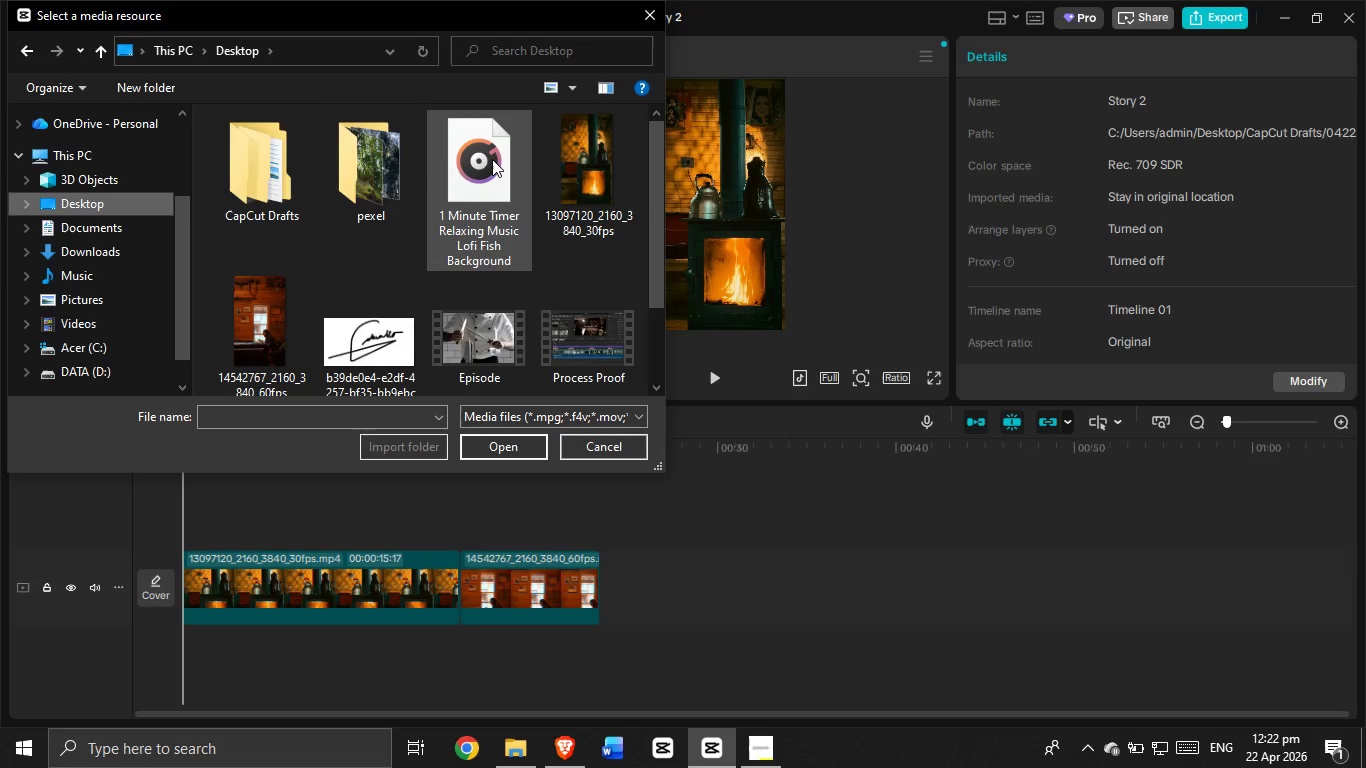 
left_click([492, 159])
 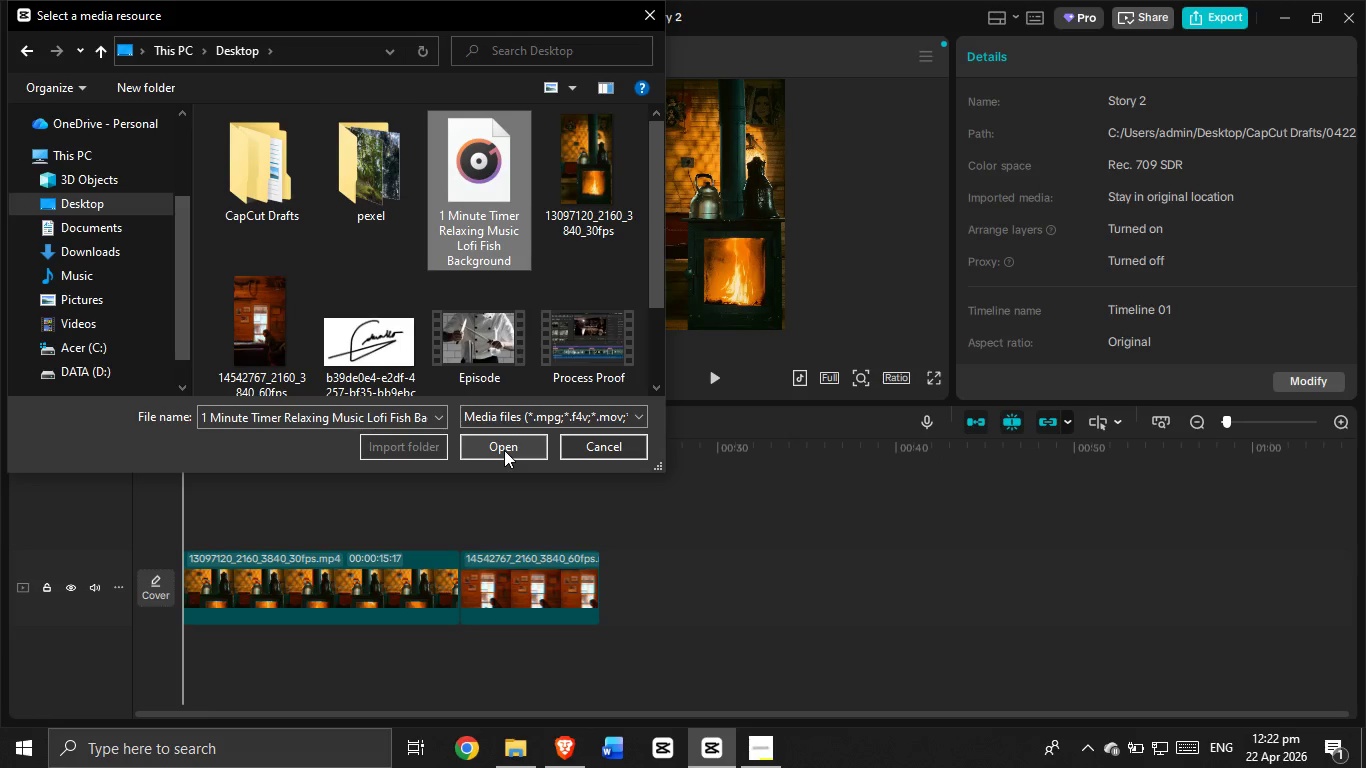 
left_click([504, 450])
 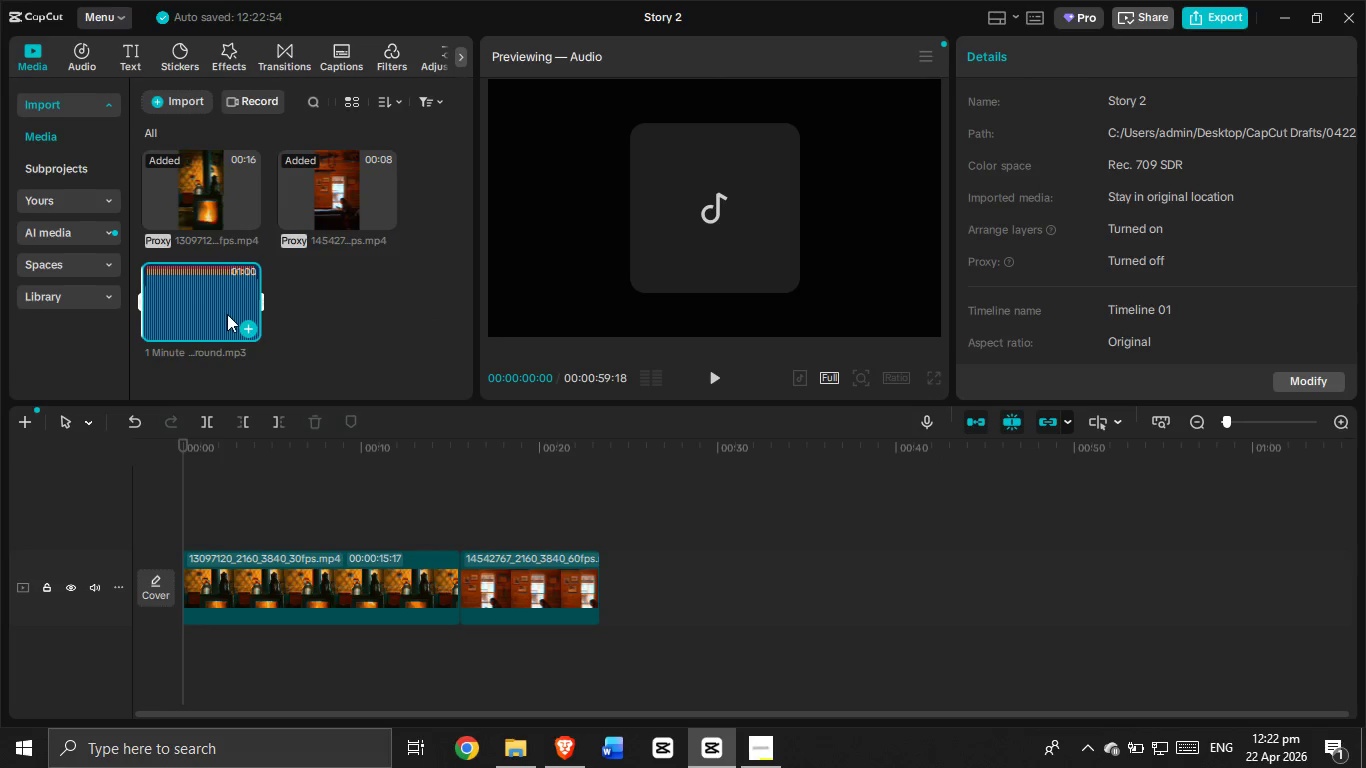 
left_click_drag(start_coordinate=[226, 330], to_coordinate=[187, 658])
 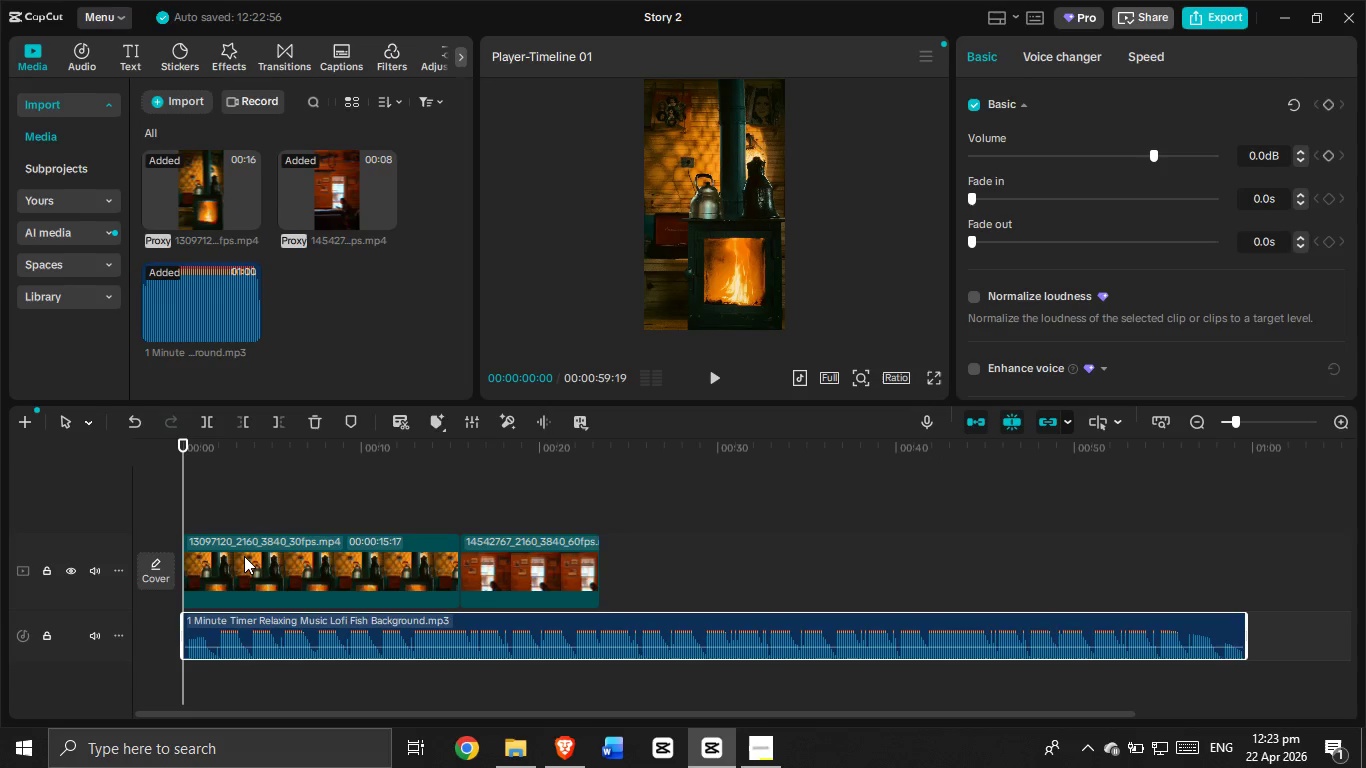 
wait(21.44)
 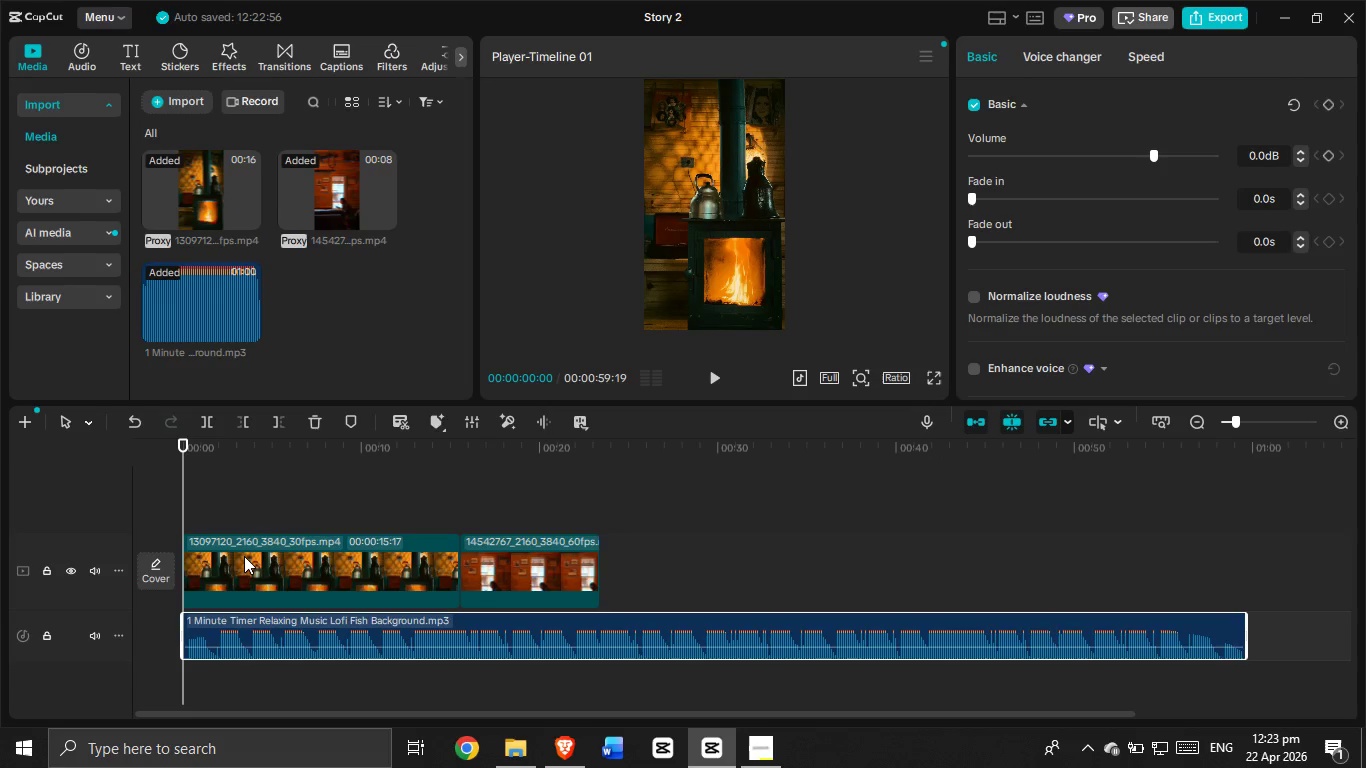 
left_click([712, 377])
 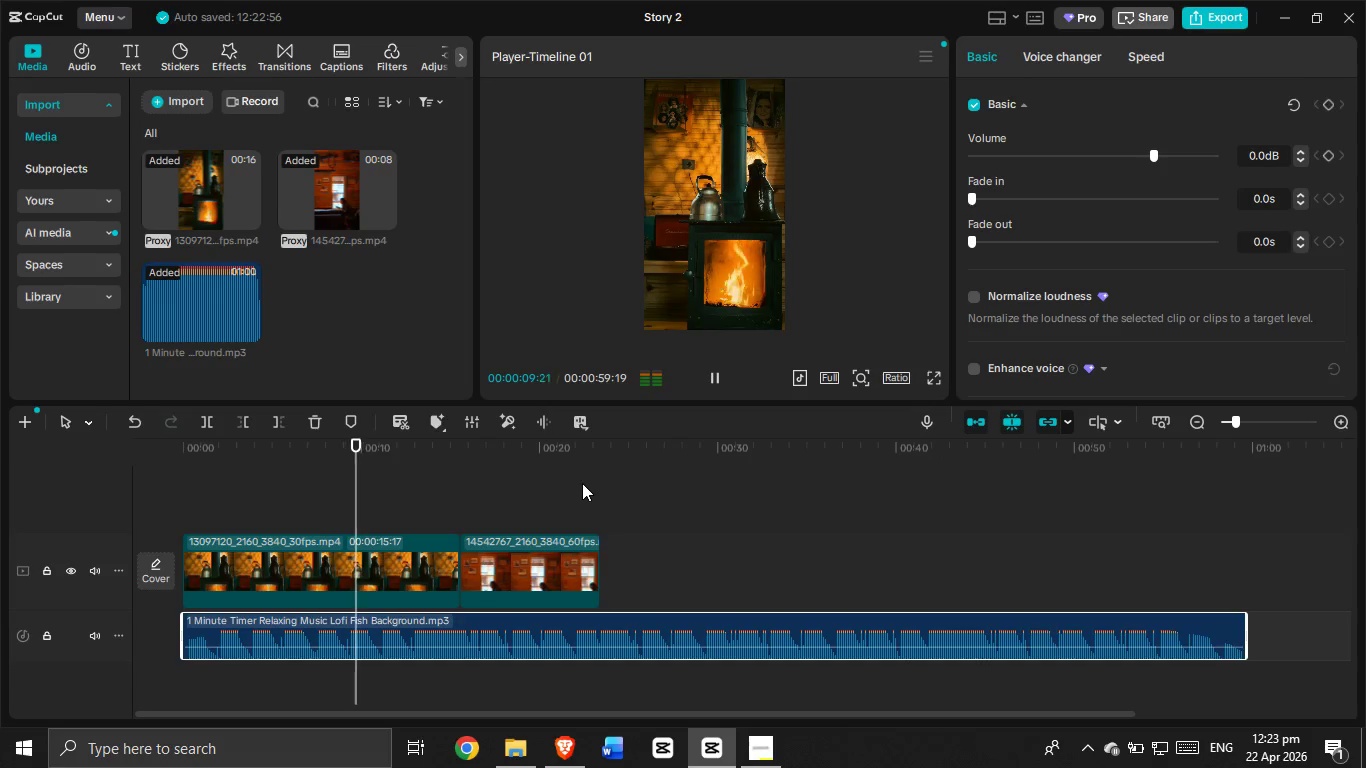 
wait(14.92)
 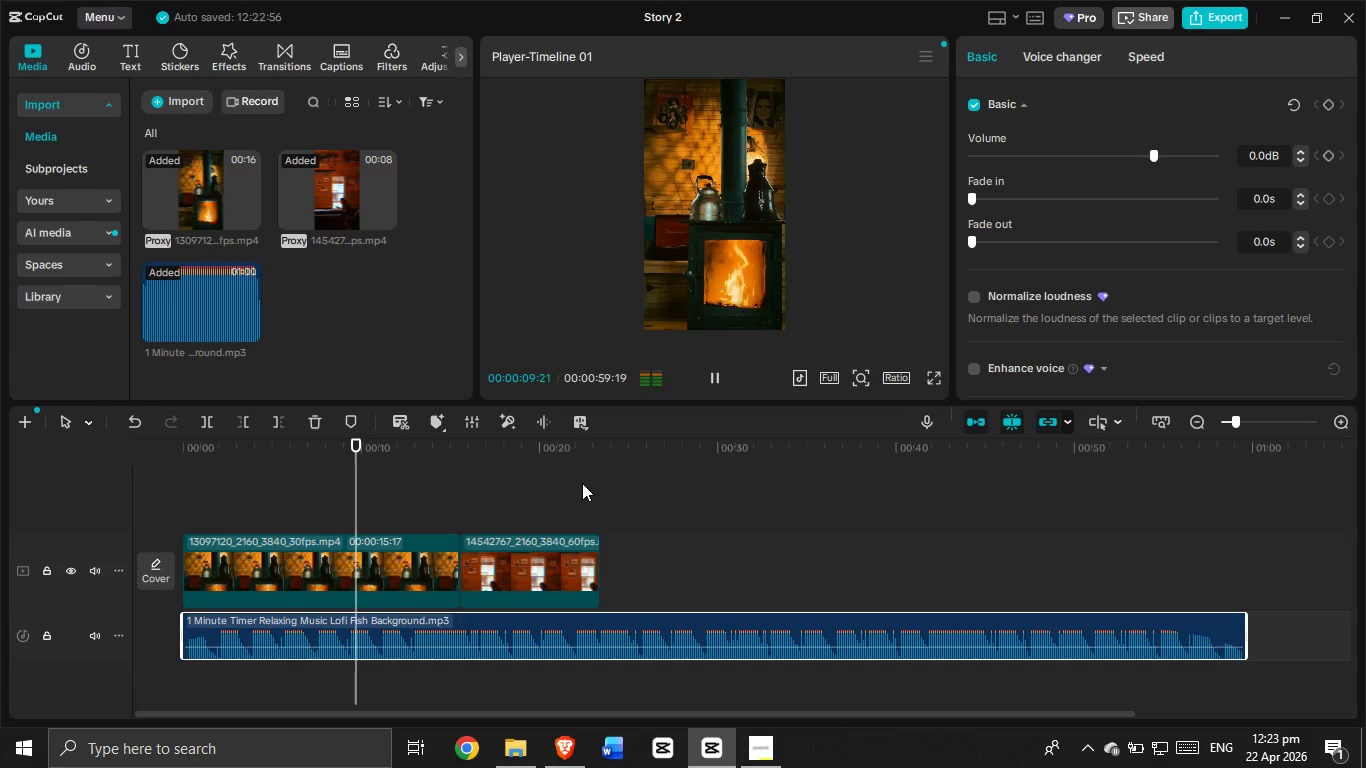 
key(Backspace)
 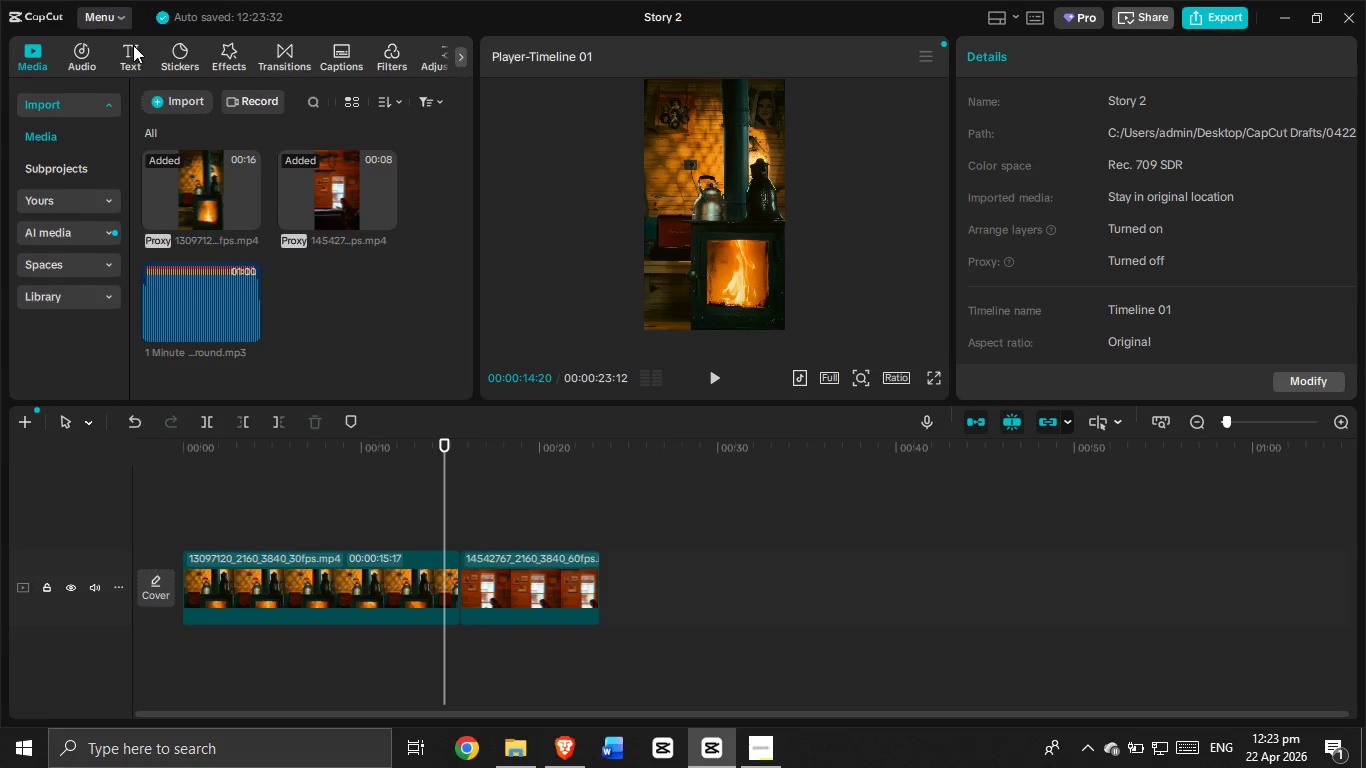 
left_click([87, 52])
 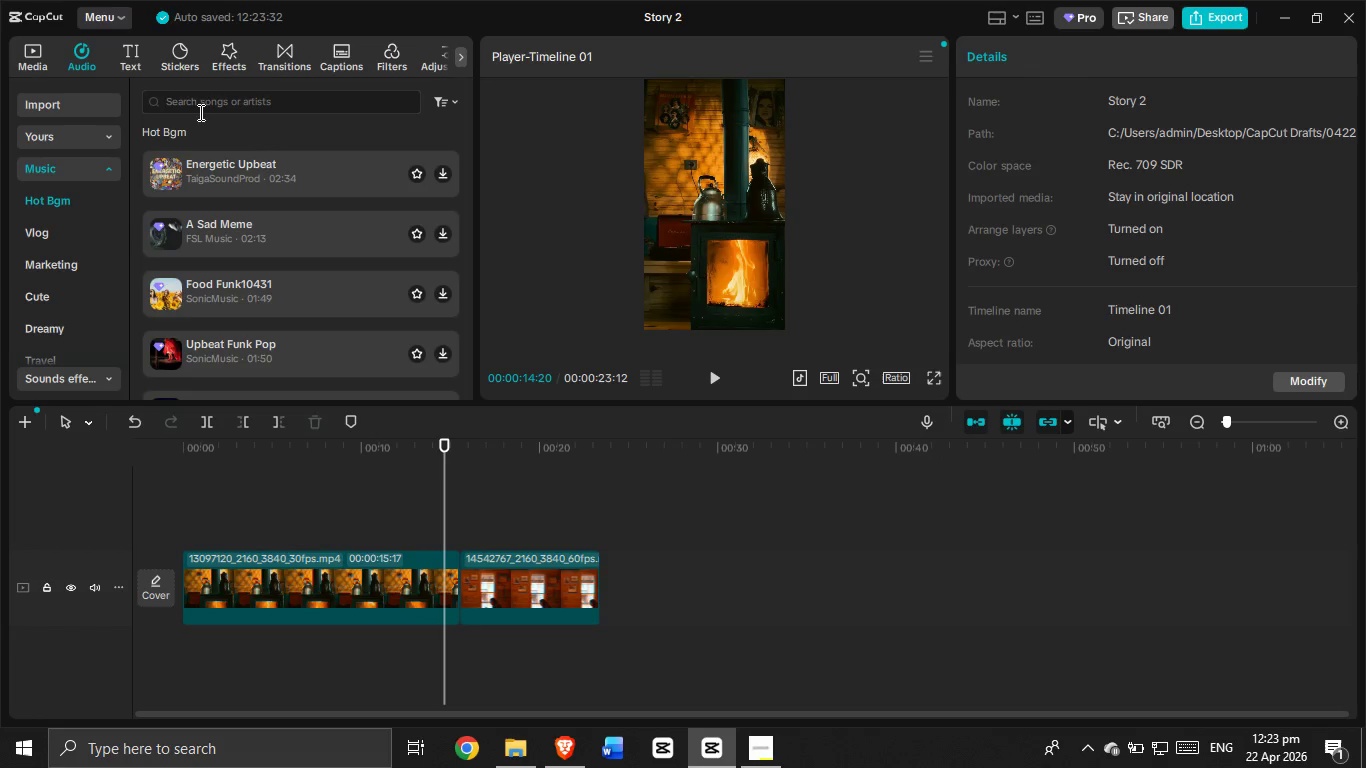 
left_click([203, 106])
 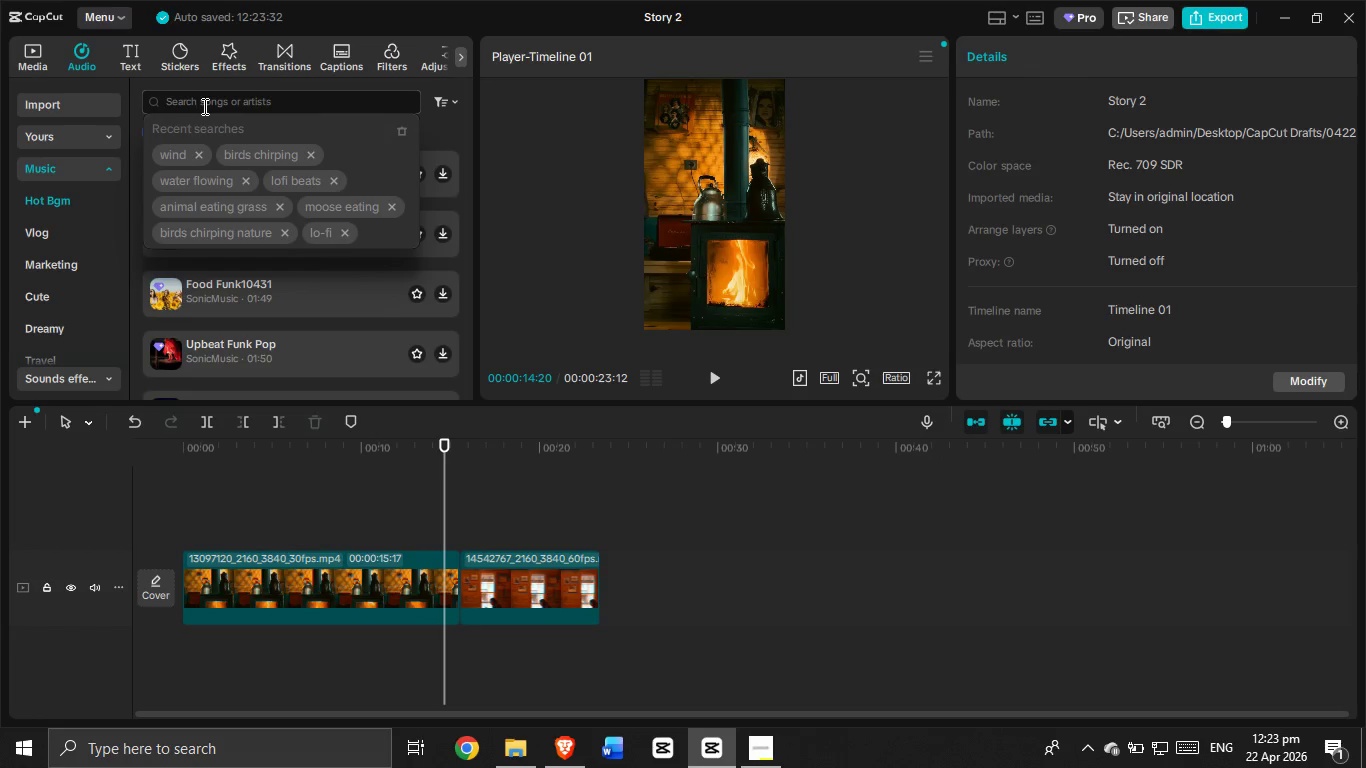 
type(lo-fi beats)
 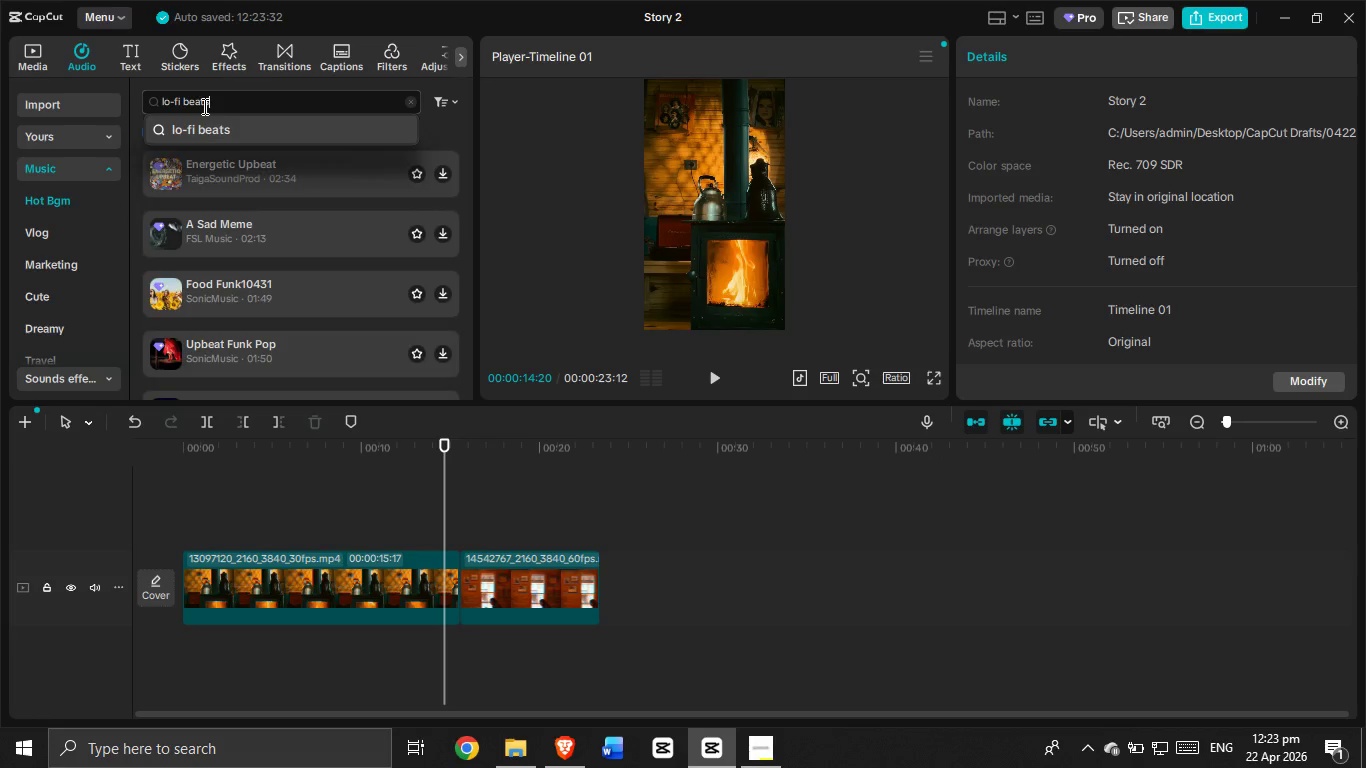 
key(Enter)
 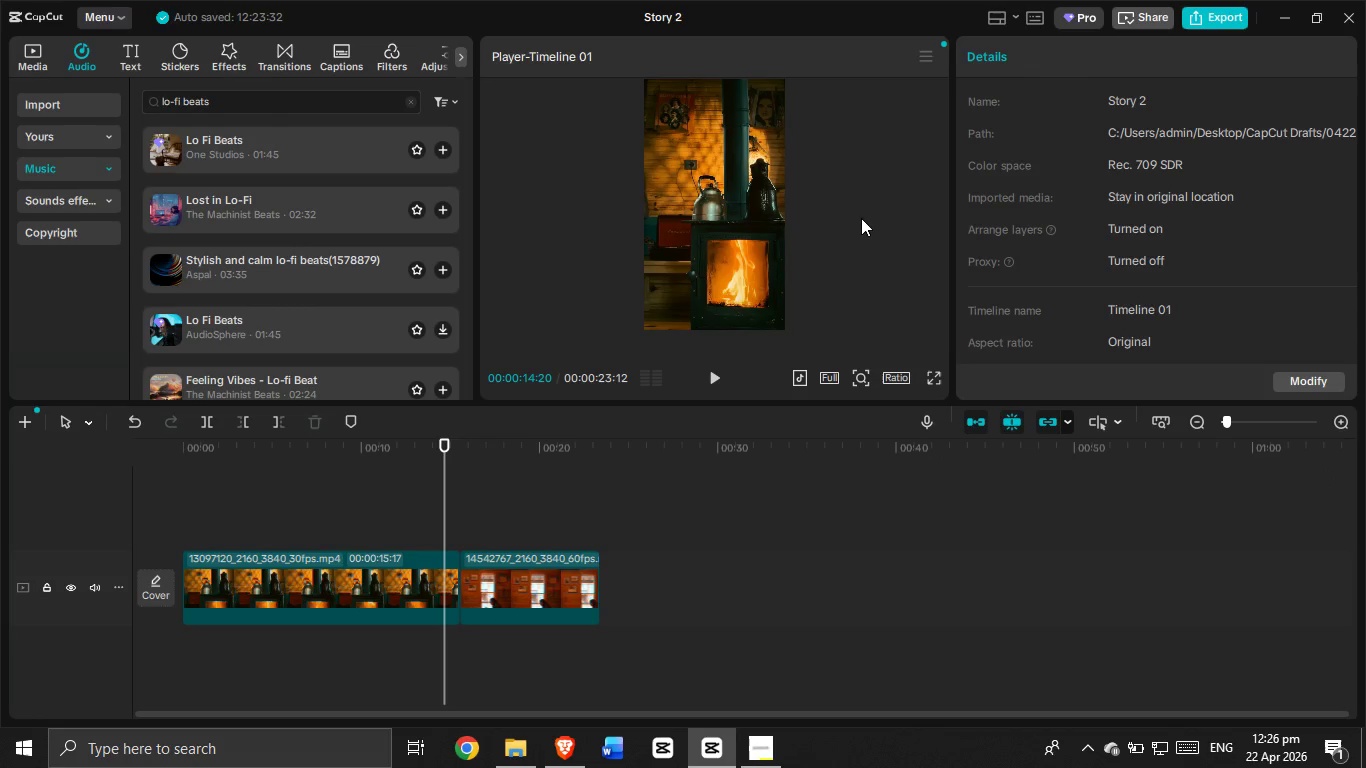 
wait(174.62)
 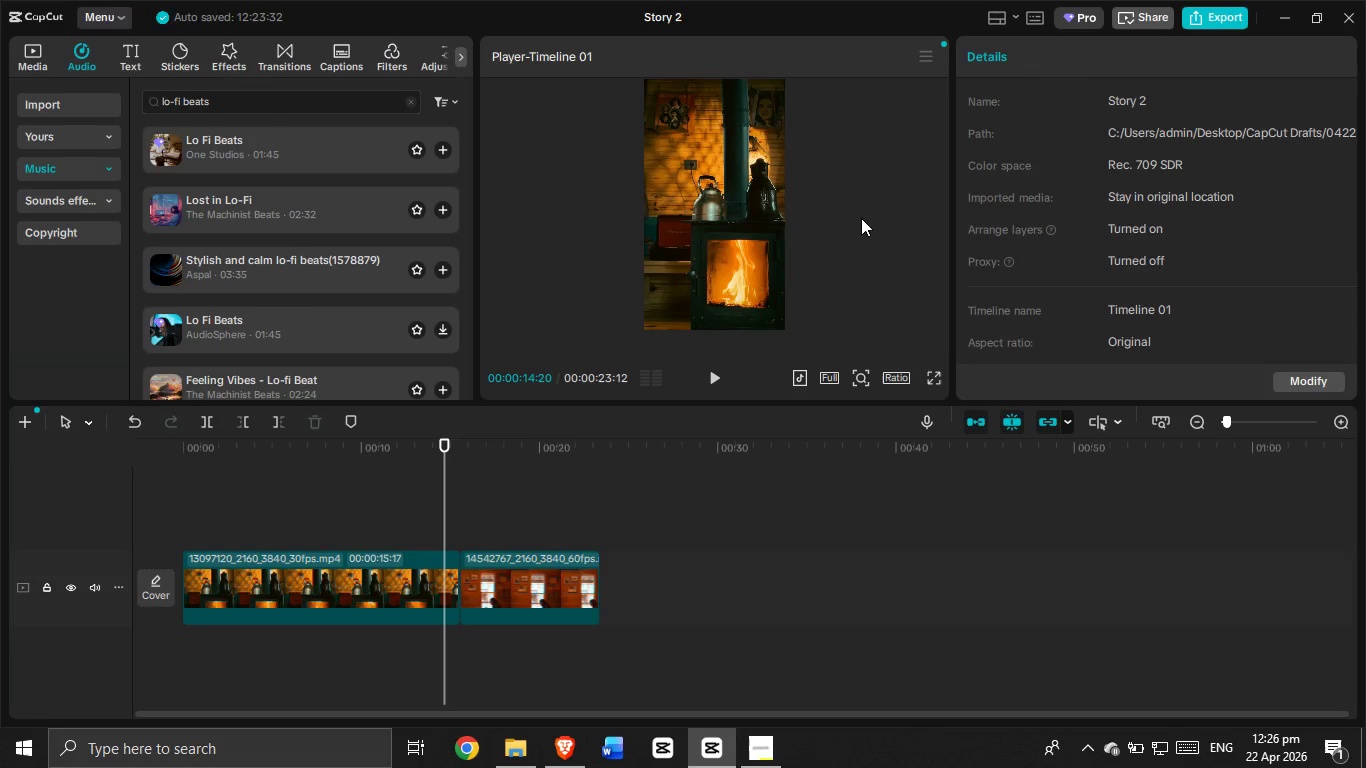 
scroll: coordinate [656, 544], scroll_direction: down, amount: 4.0
 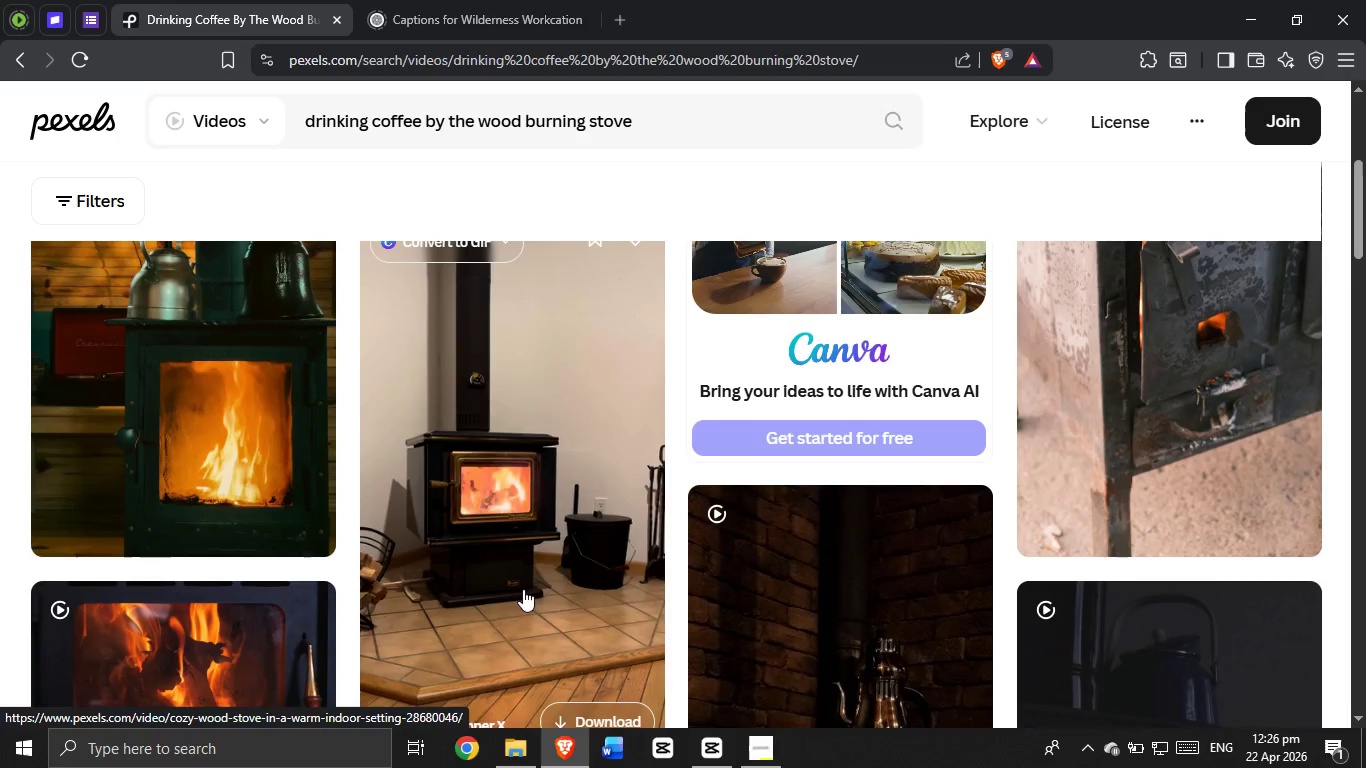 
wait(10.26)
 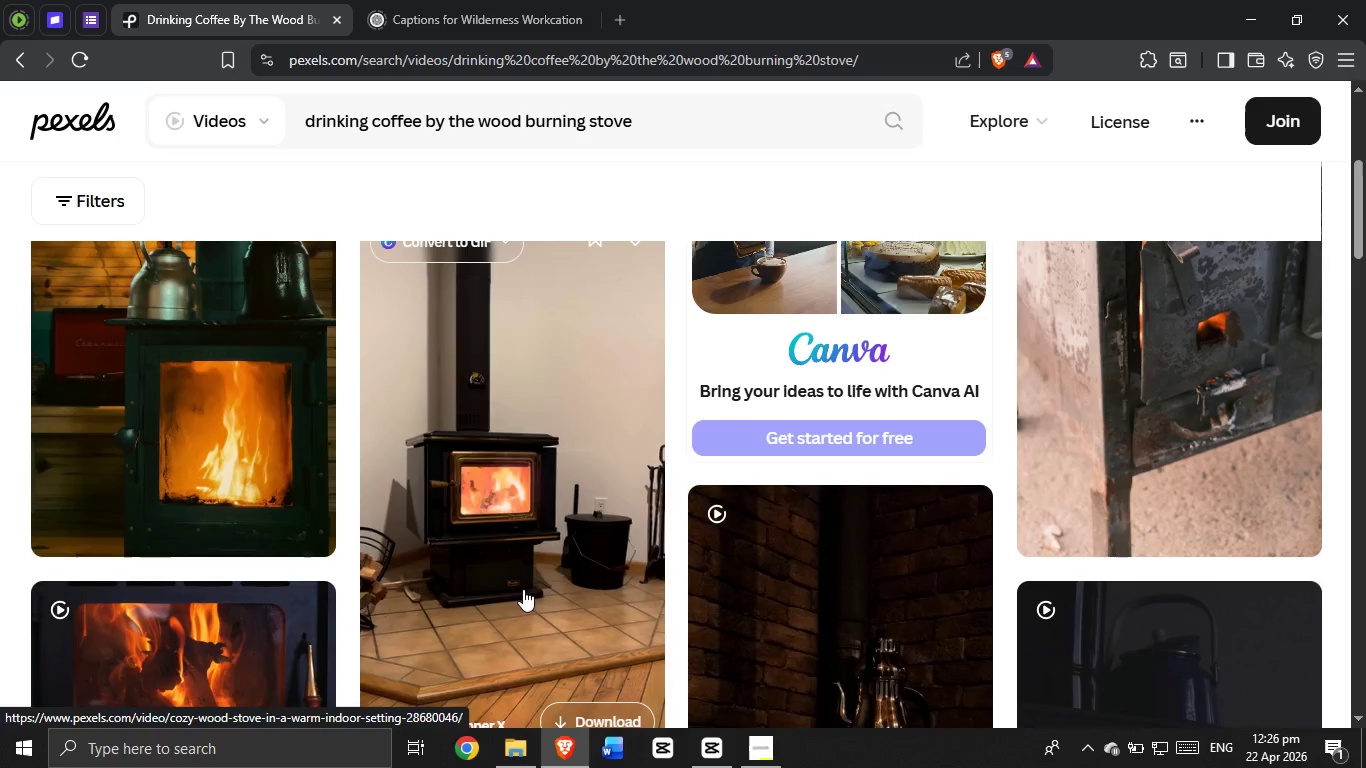 
scroll: coordinate [1365, 0], scroll_direction: up, amount: 2.0
 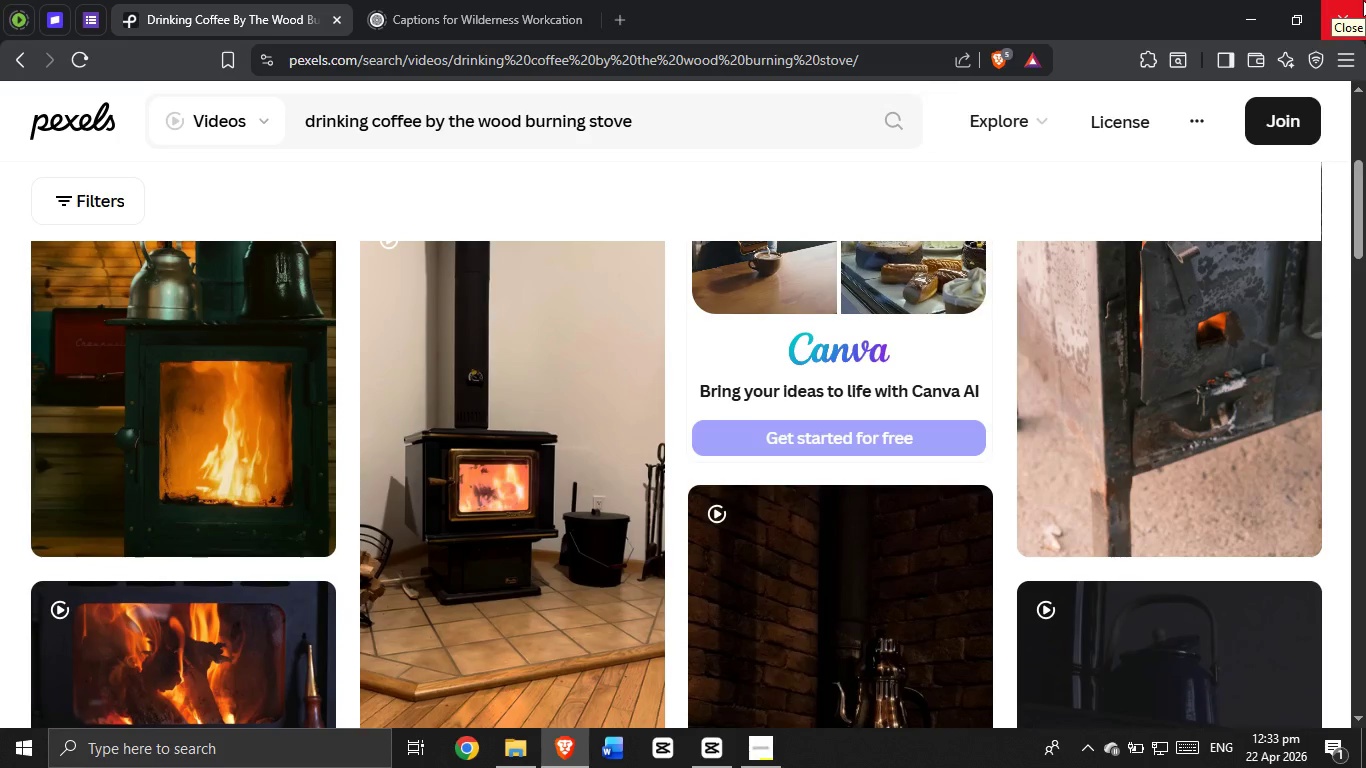 
wait(421.09)
 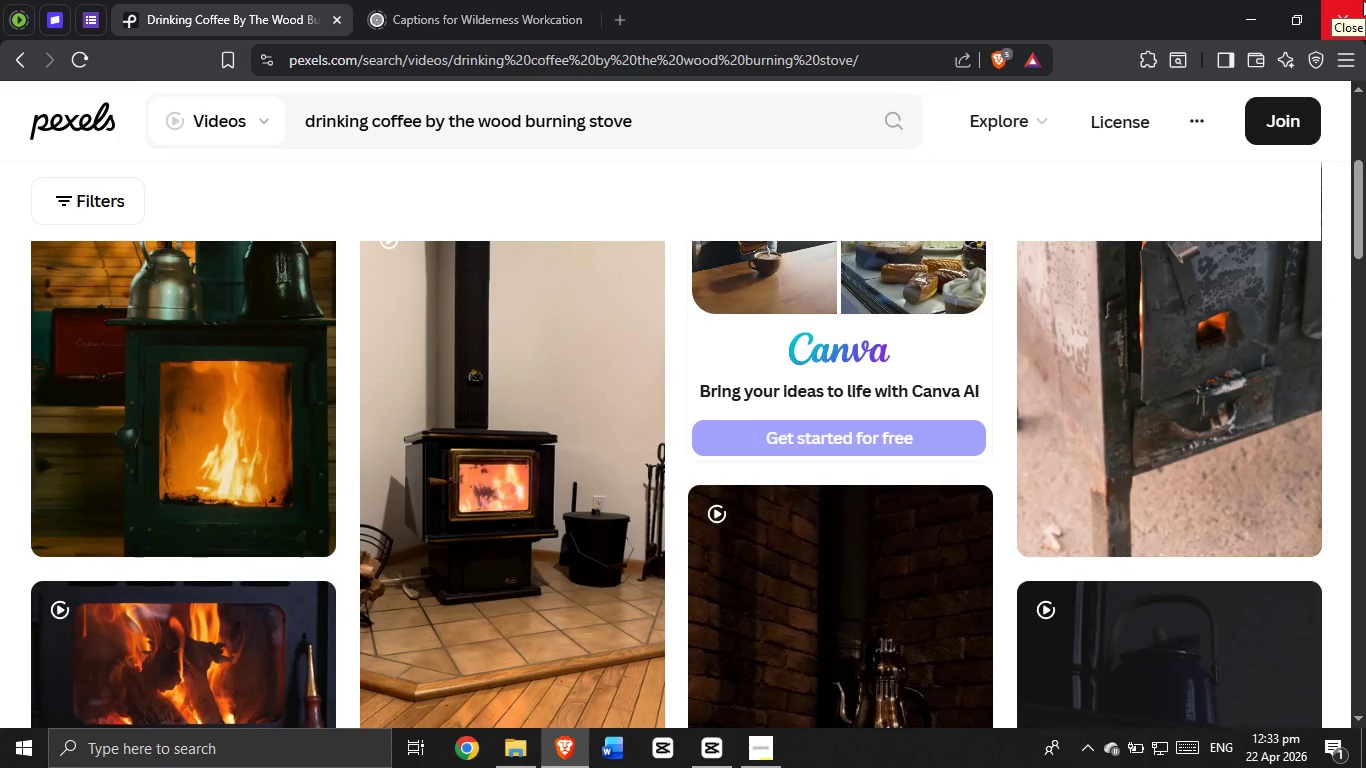 
mouse_move([1266, 568])